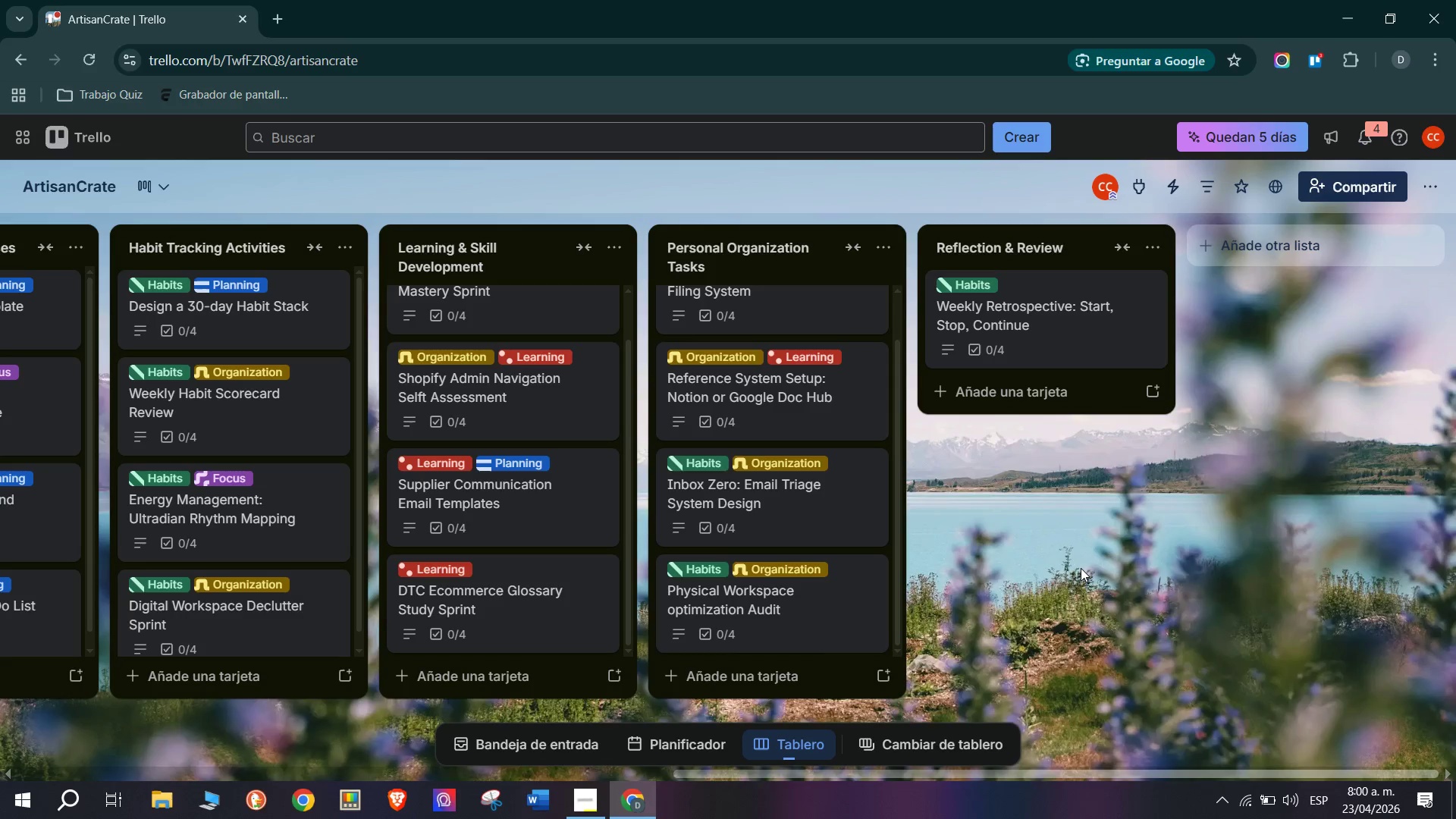 
wait(15.66)
 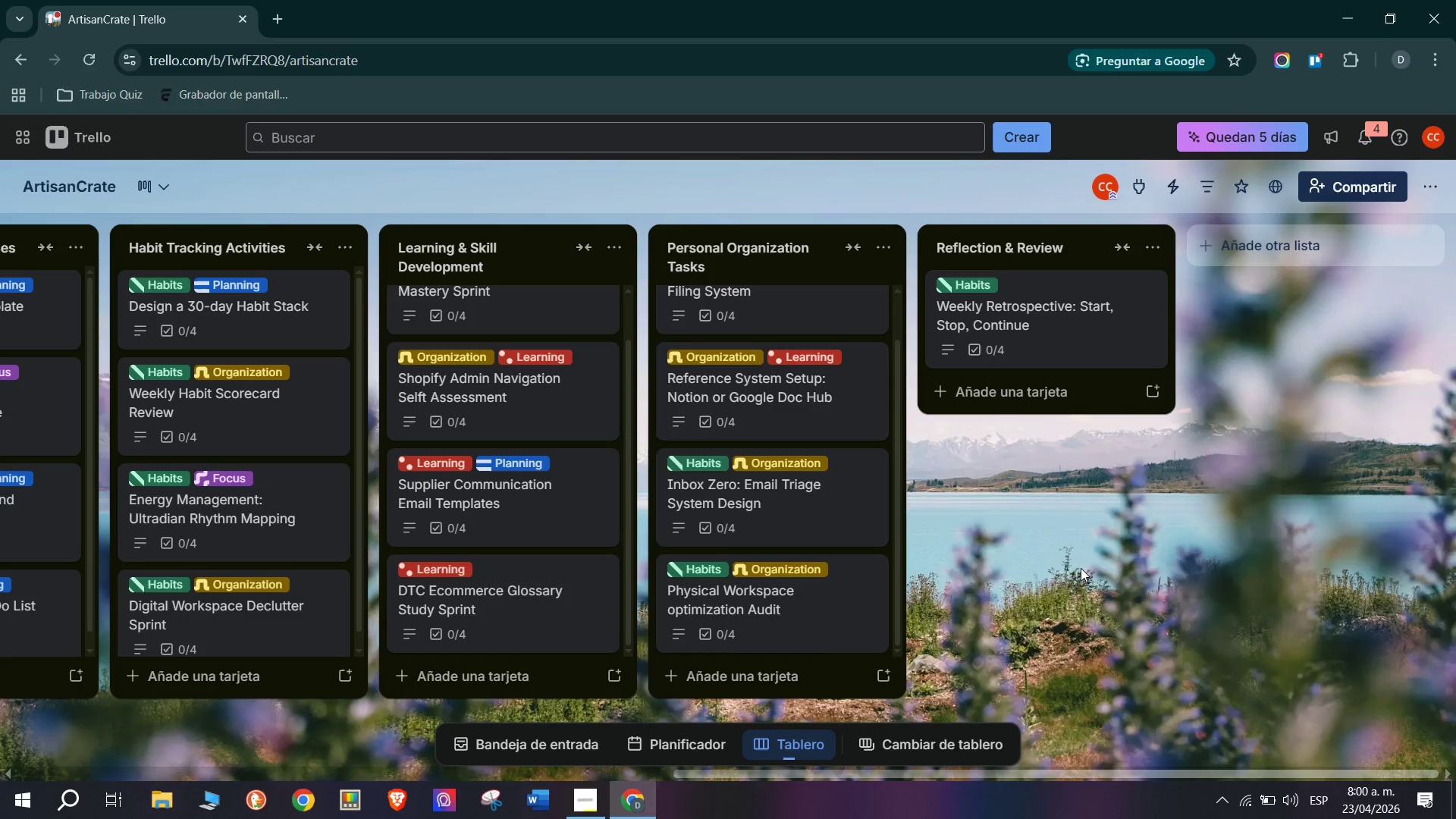 
left_click([984, 395])
 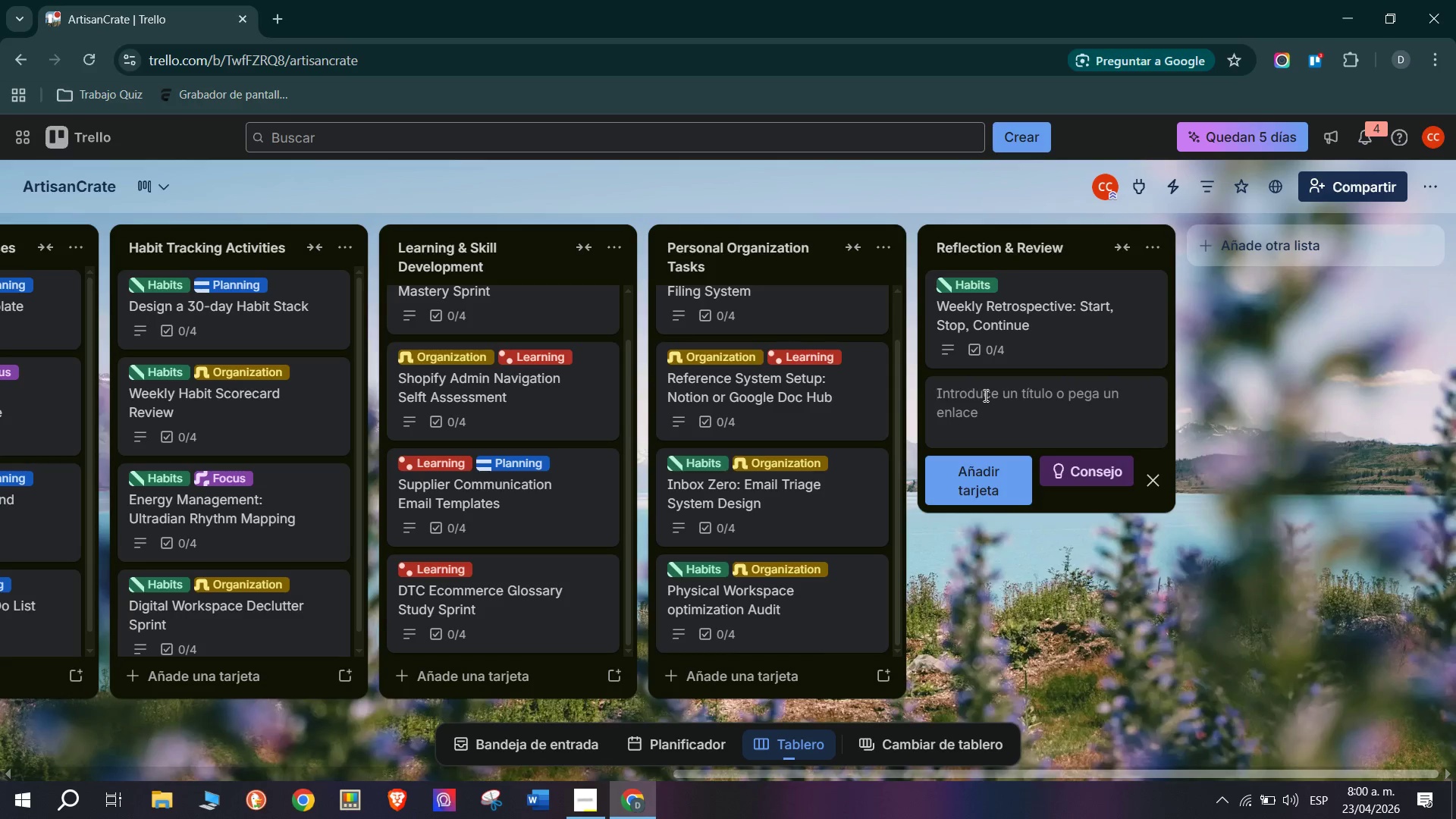 
left_click([984, 395])
 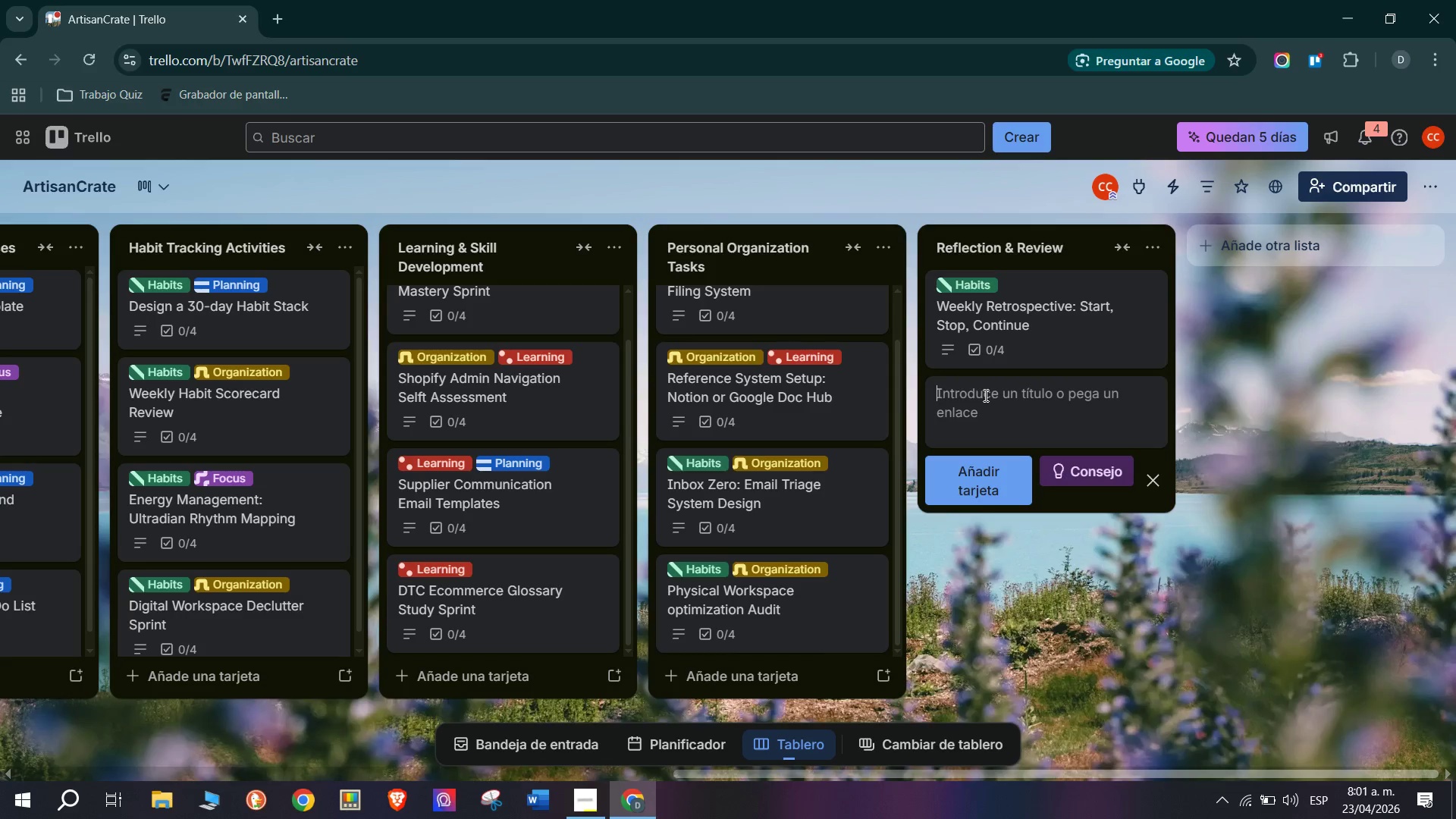 
wait(46.73)
 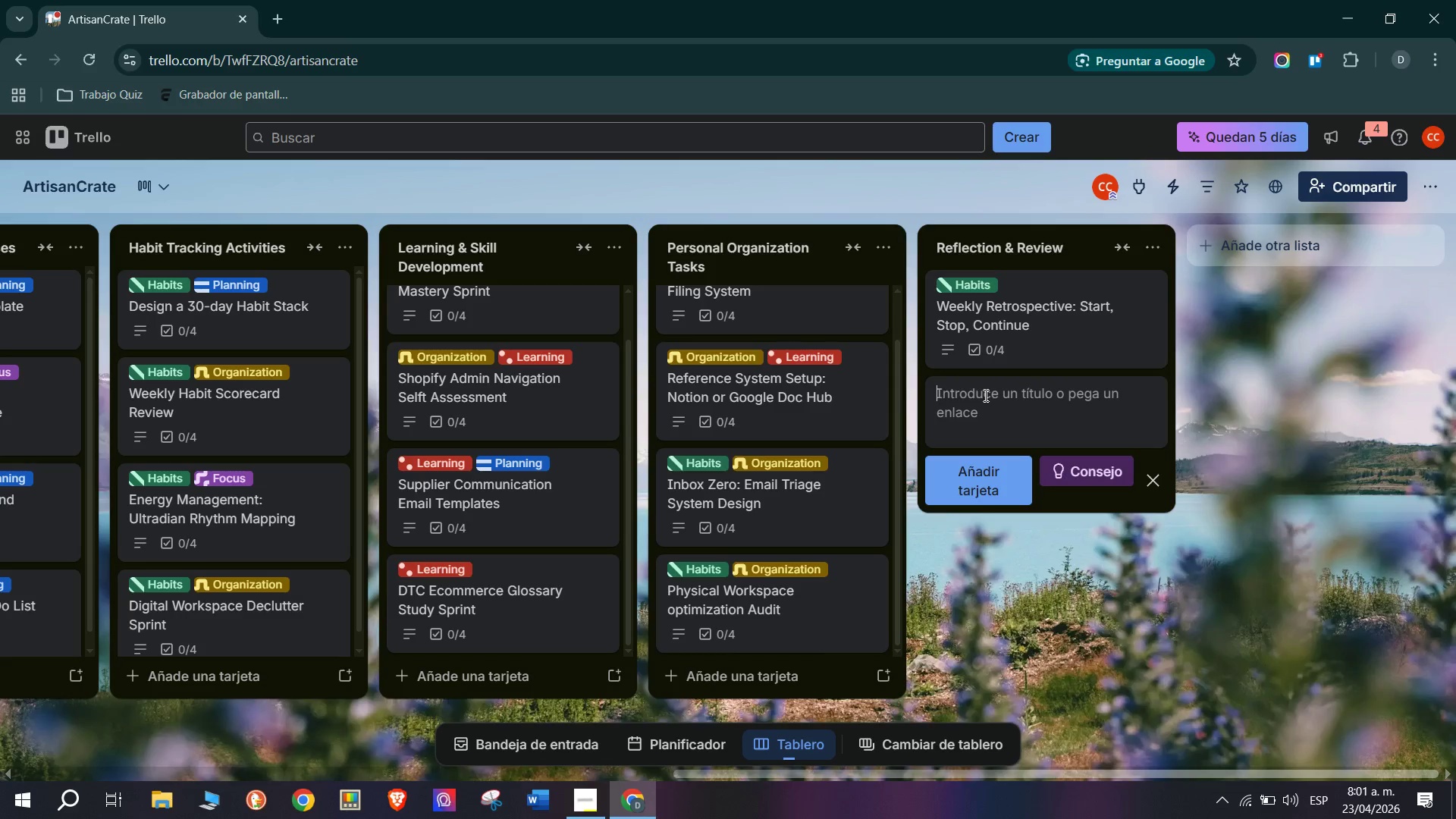 
type(30 )
key(Backspace)
type(- days)
key(Backspace)
type( Onboarding Progress Self )
key(Backspace)
type(- Assessment)
 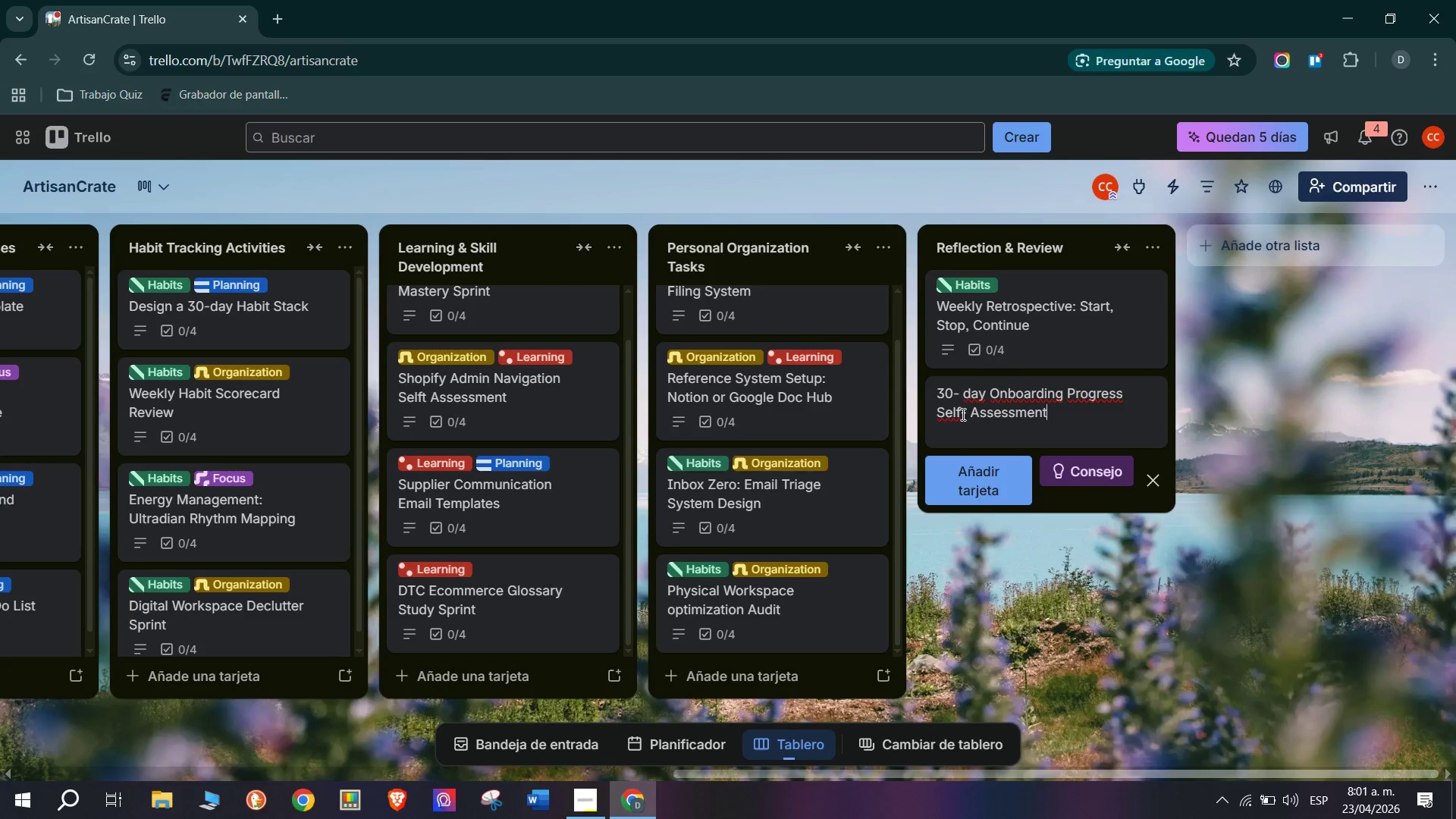 
key(Enter)
 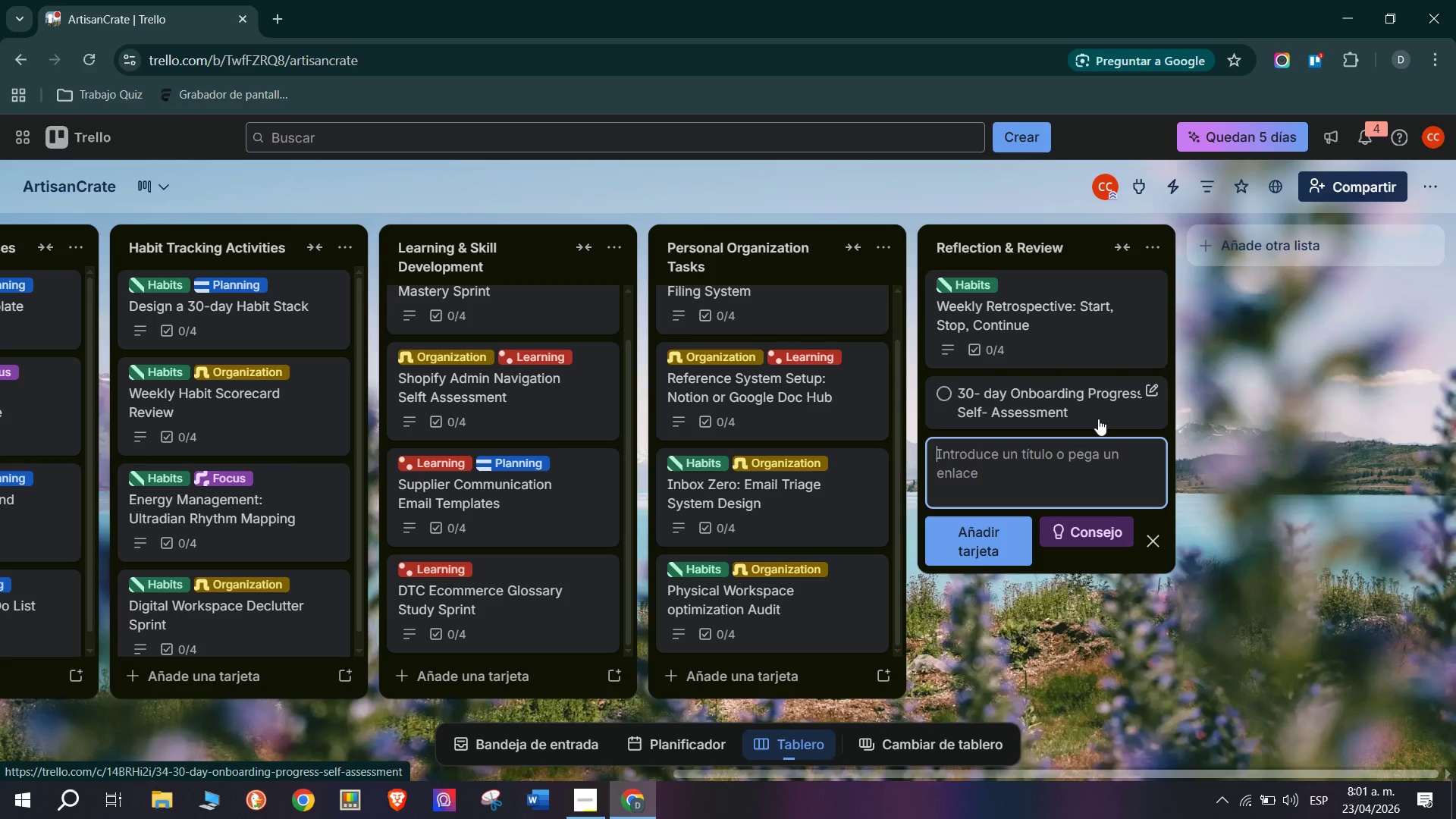 
left_click([1094, 419])
 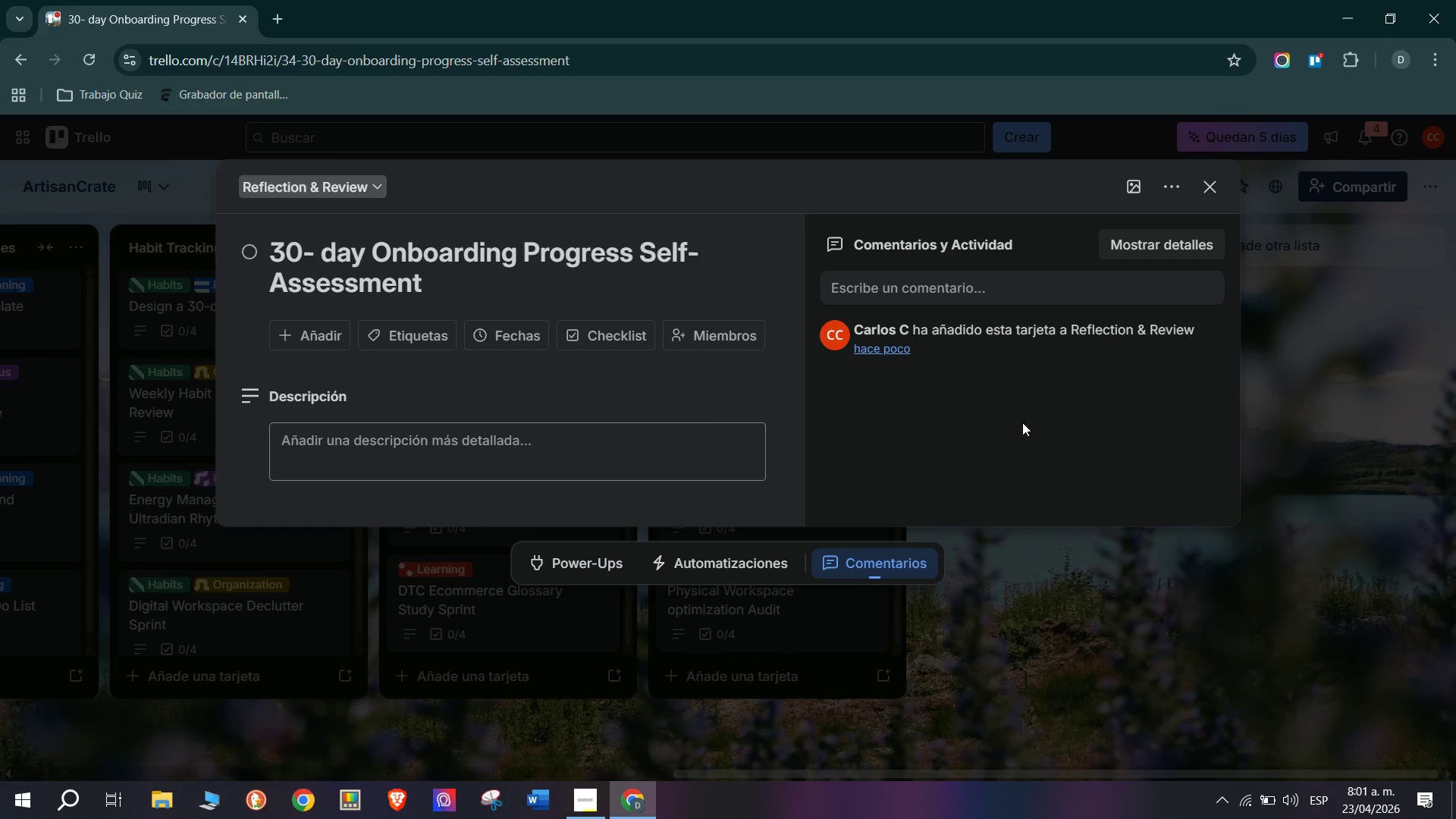 
left_click_drag(start_coordinate=[504, 466], to_coordinate=[504, 455])
 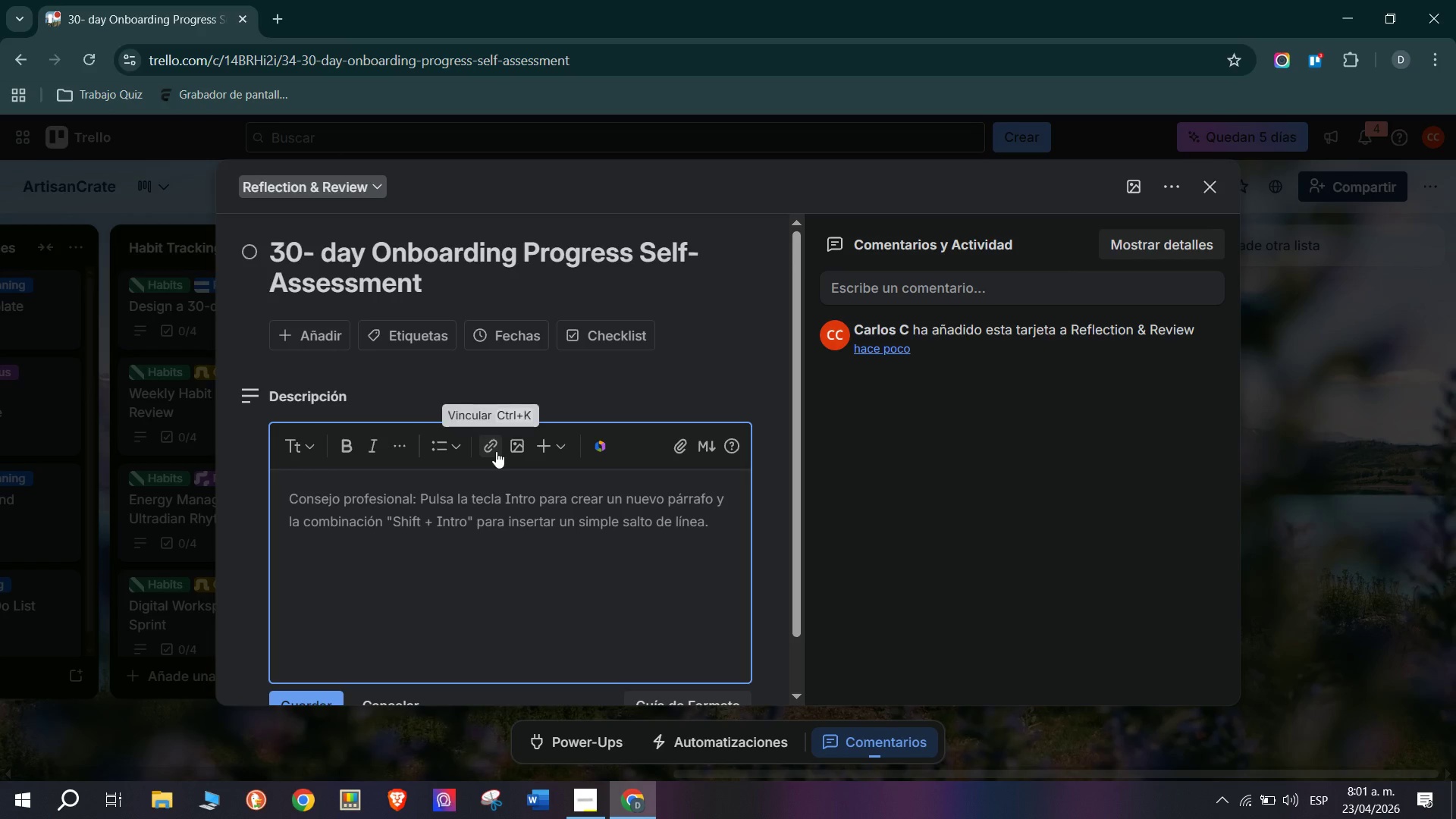 
type(At Day 30, Complete a structureds)
key(Backspace)
type( self assen)
key(Backspace)
type(ssment against ArtisanCrate;s on )
key(Backspace)
type(boarding)
 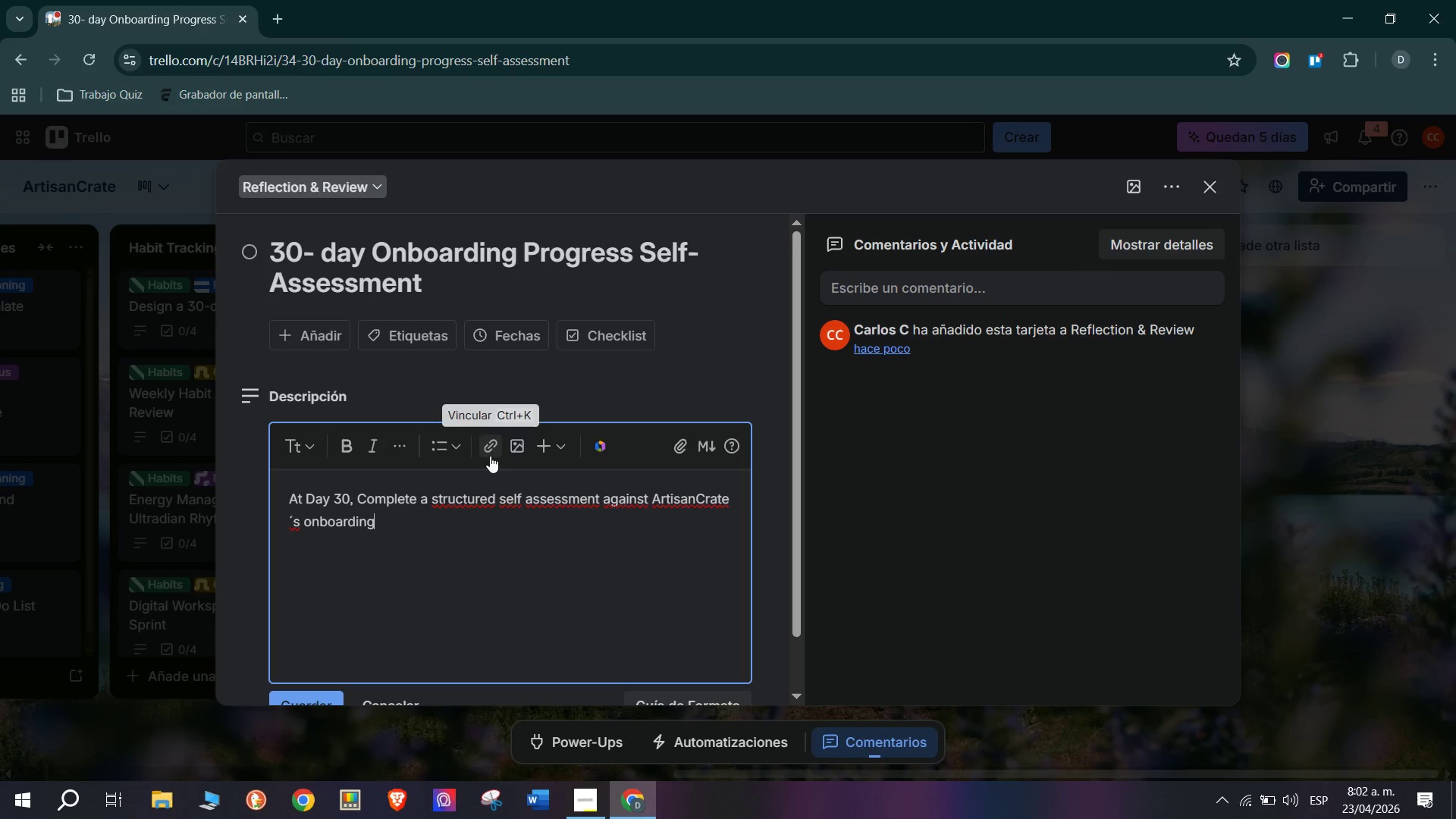 
type( competency)
 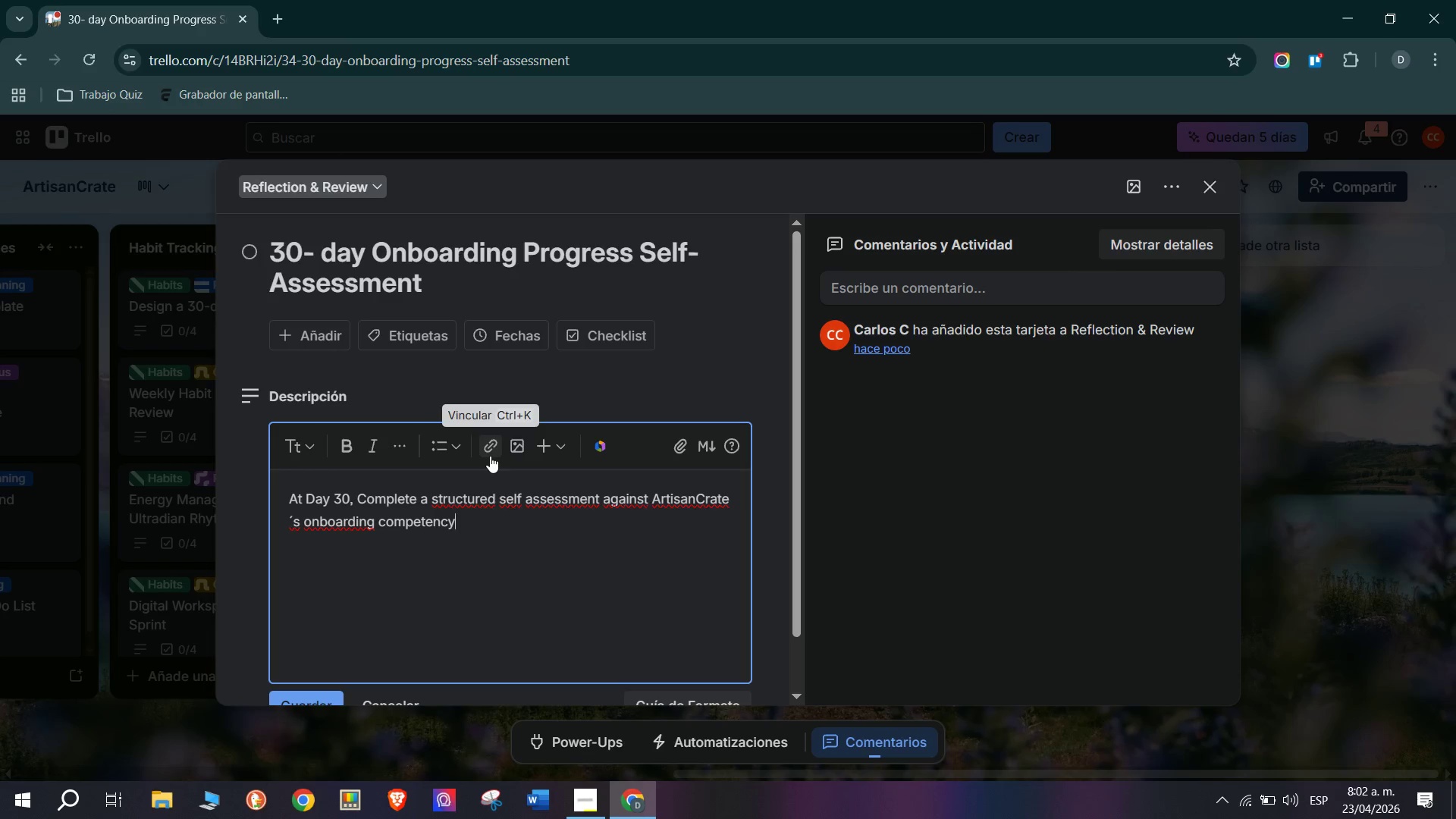 
wait(8.16)
 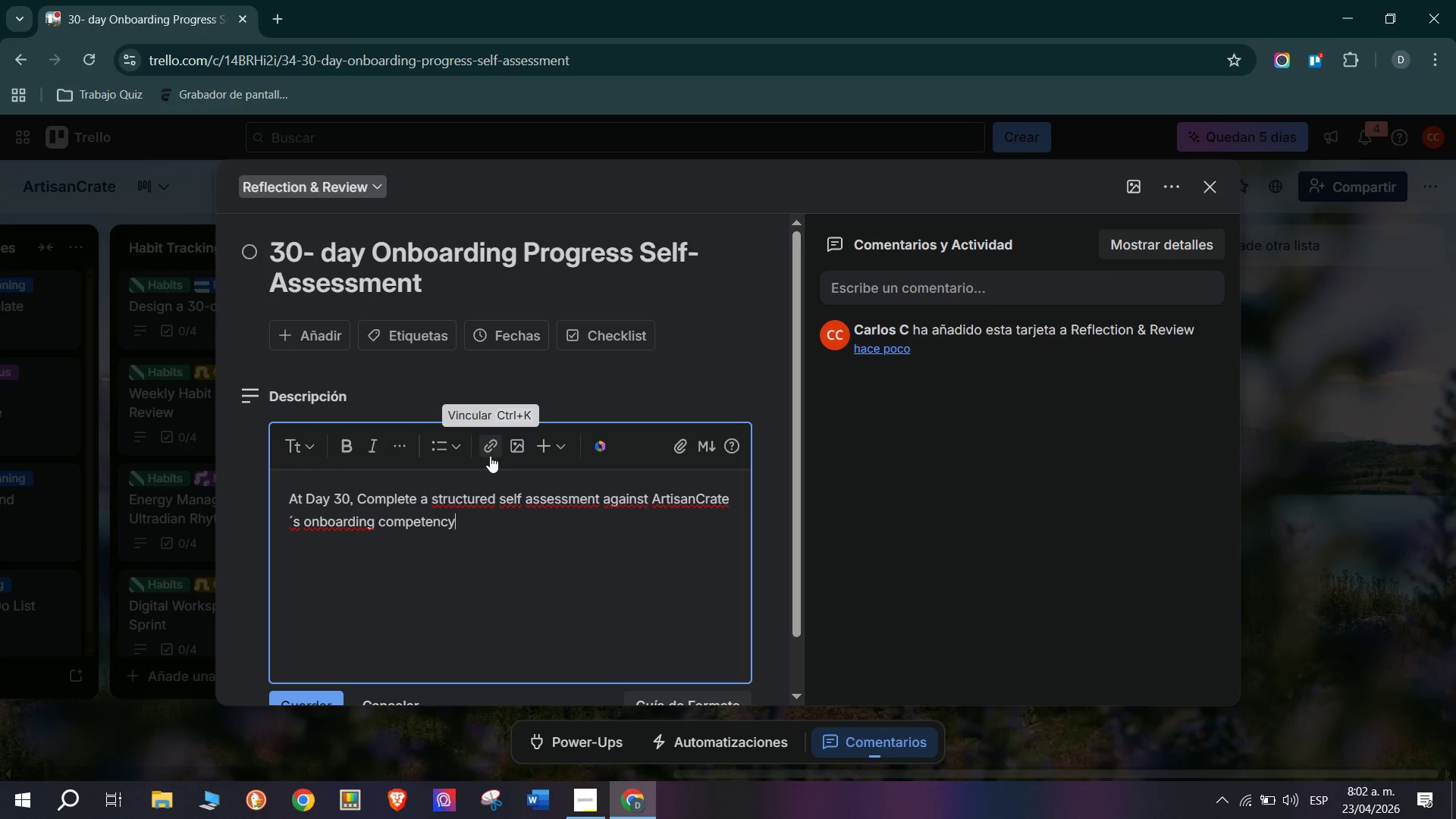 
type( framework)
 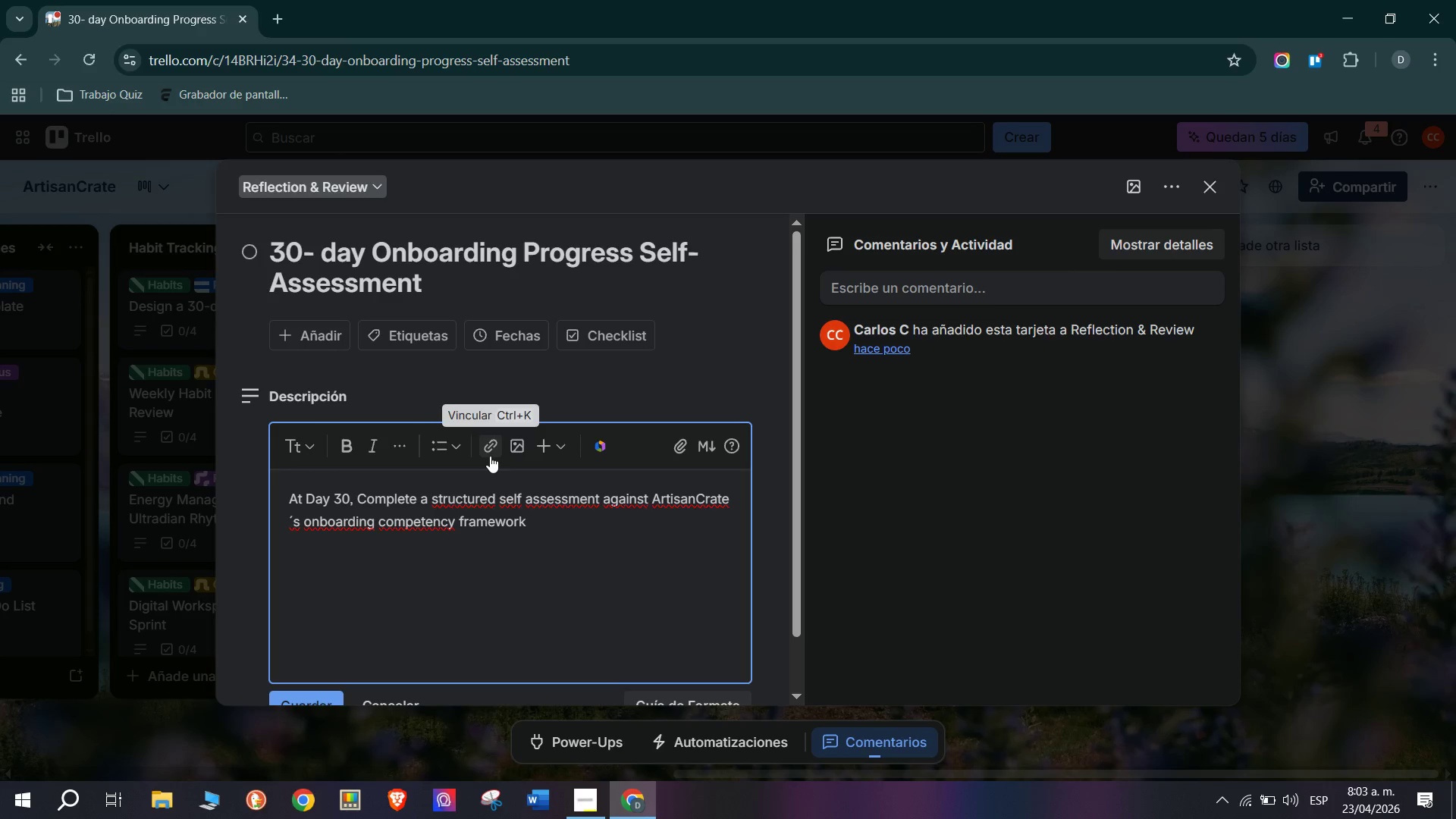 
wait(19.77)
 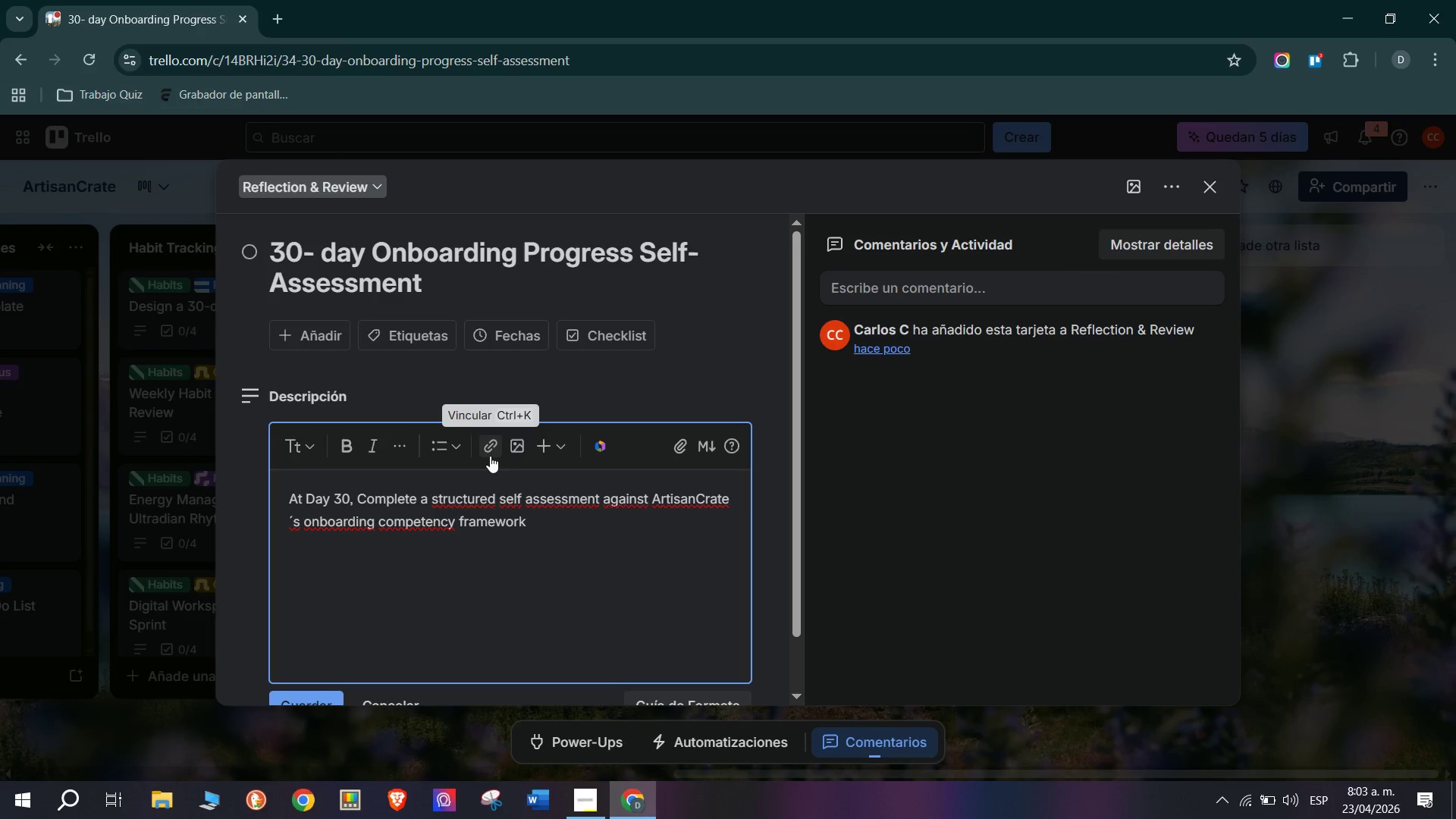 
key(Period)
 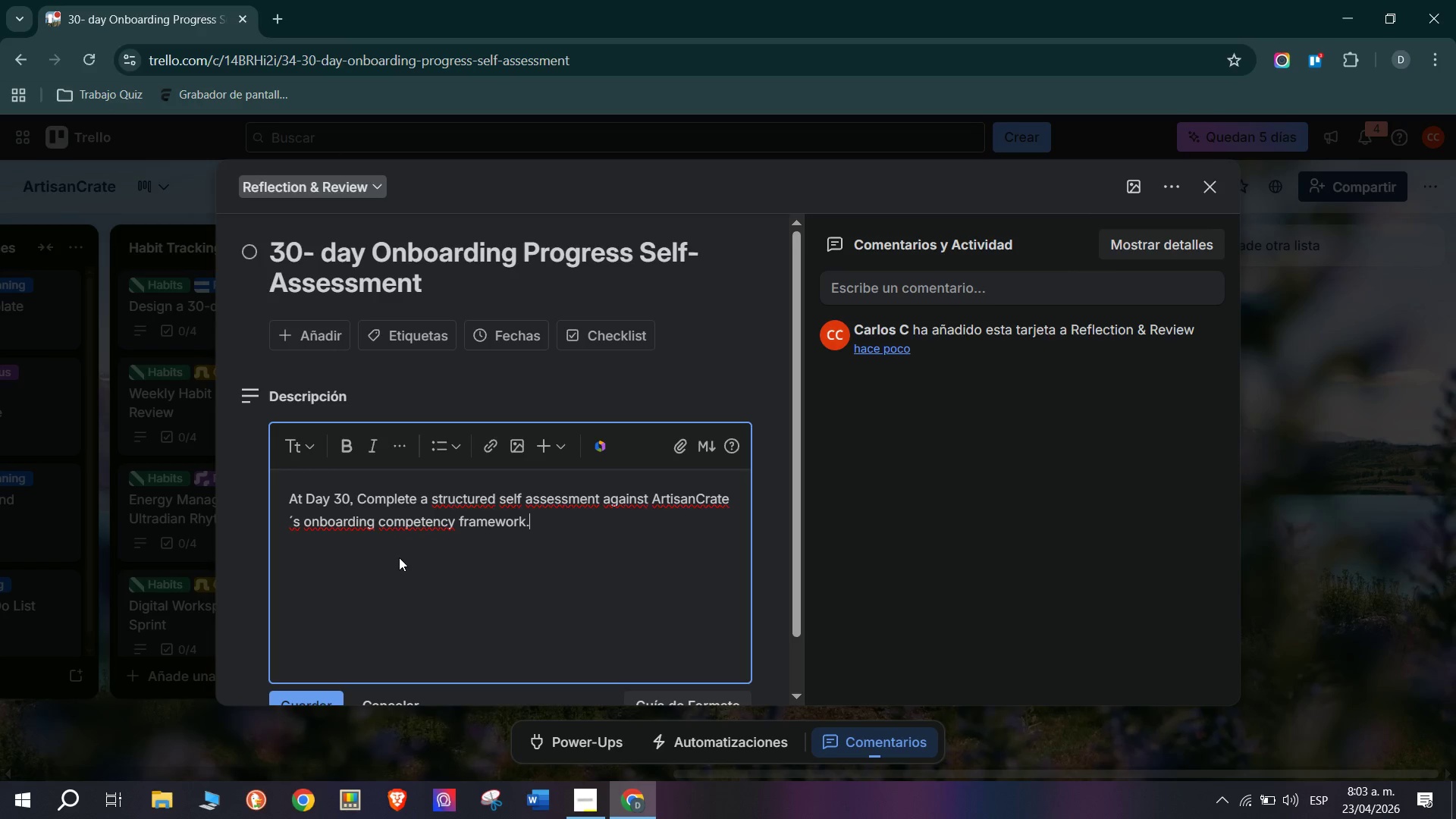 
type( This)
 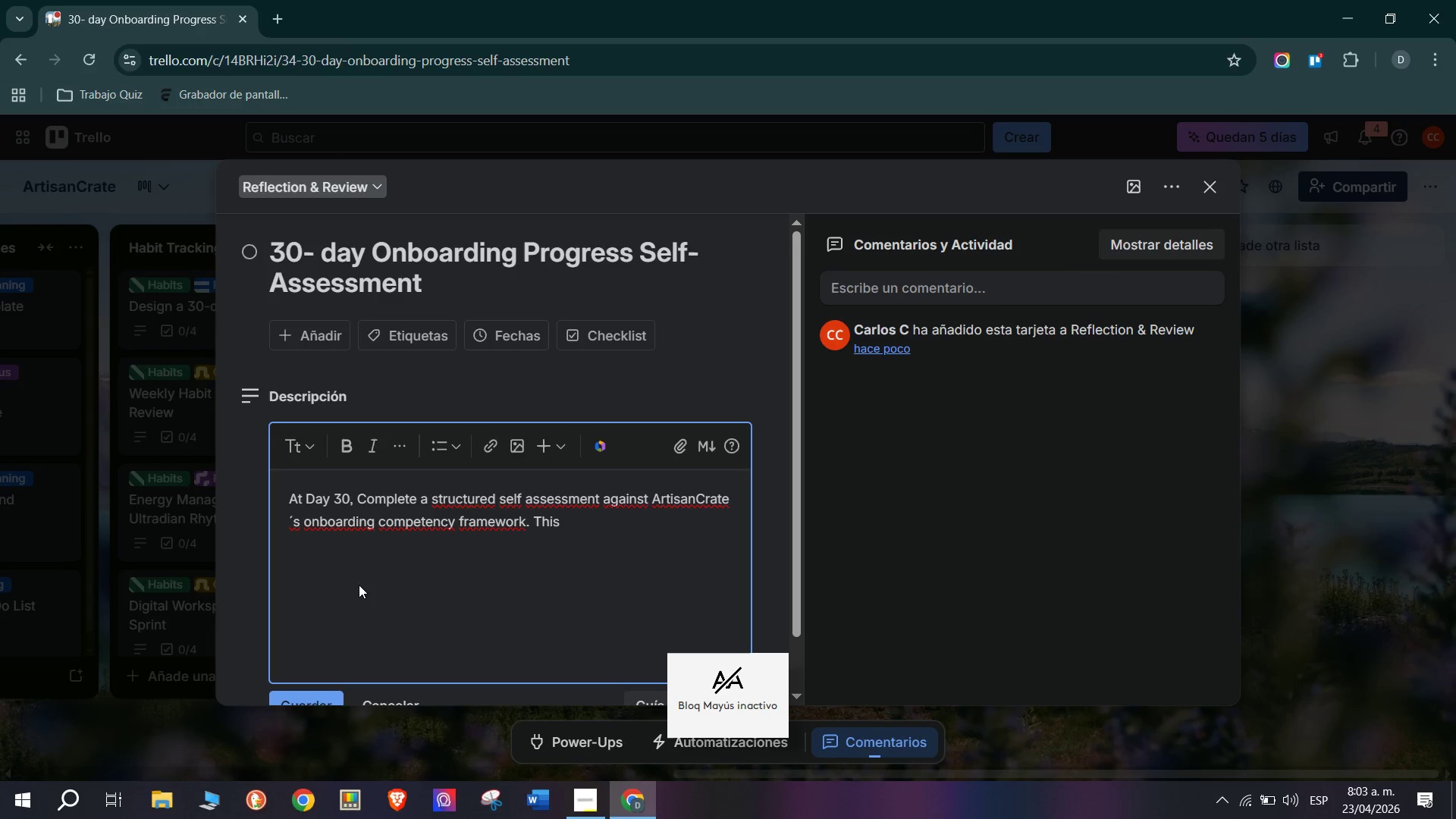 
type( is not)
 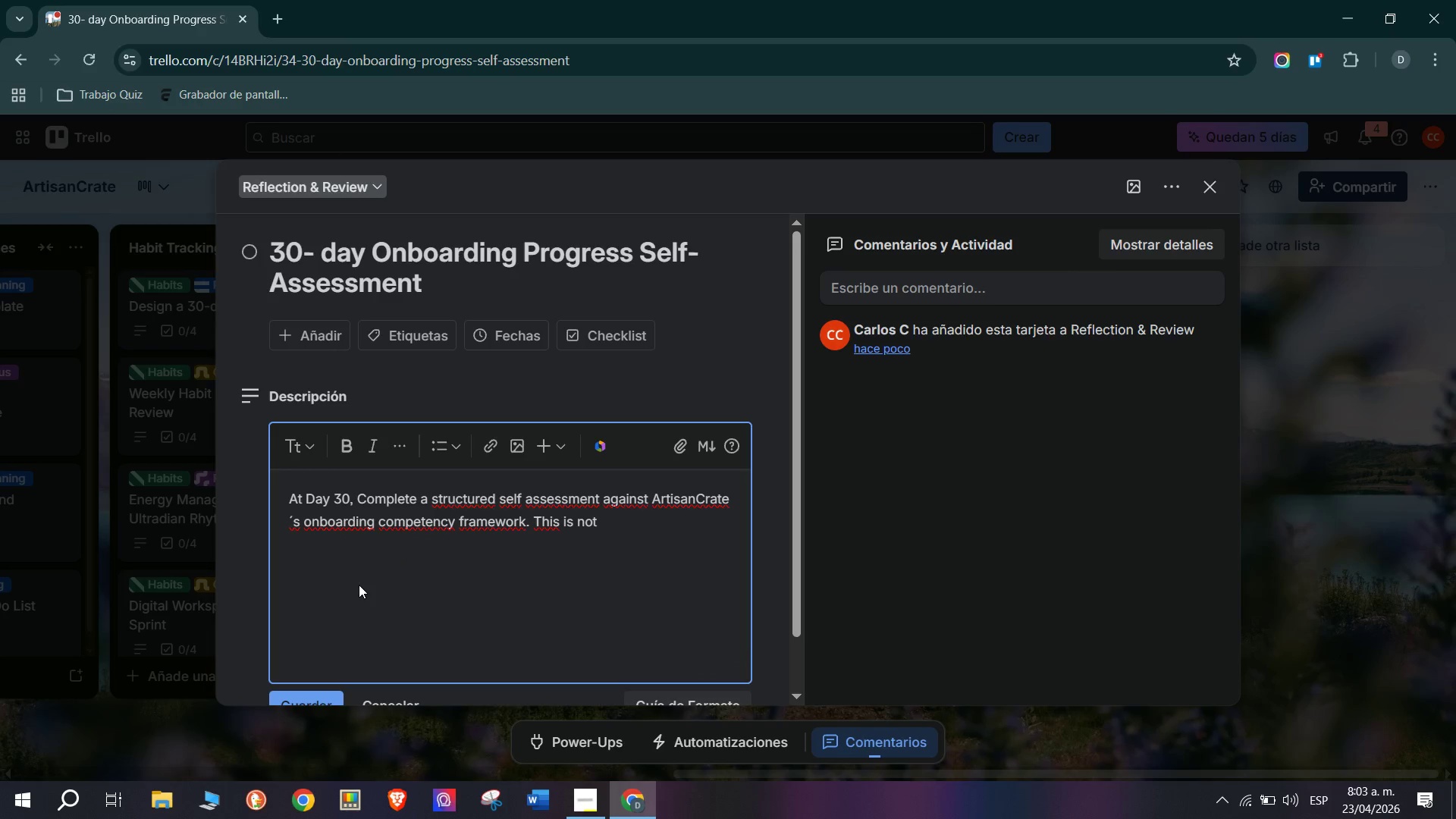 
key(Space)
 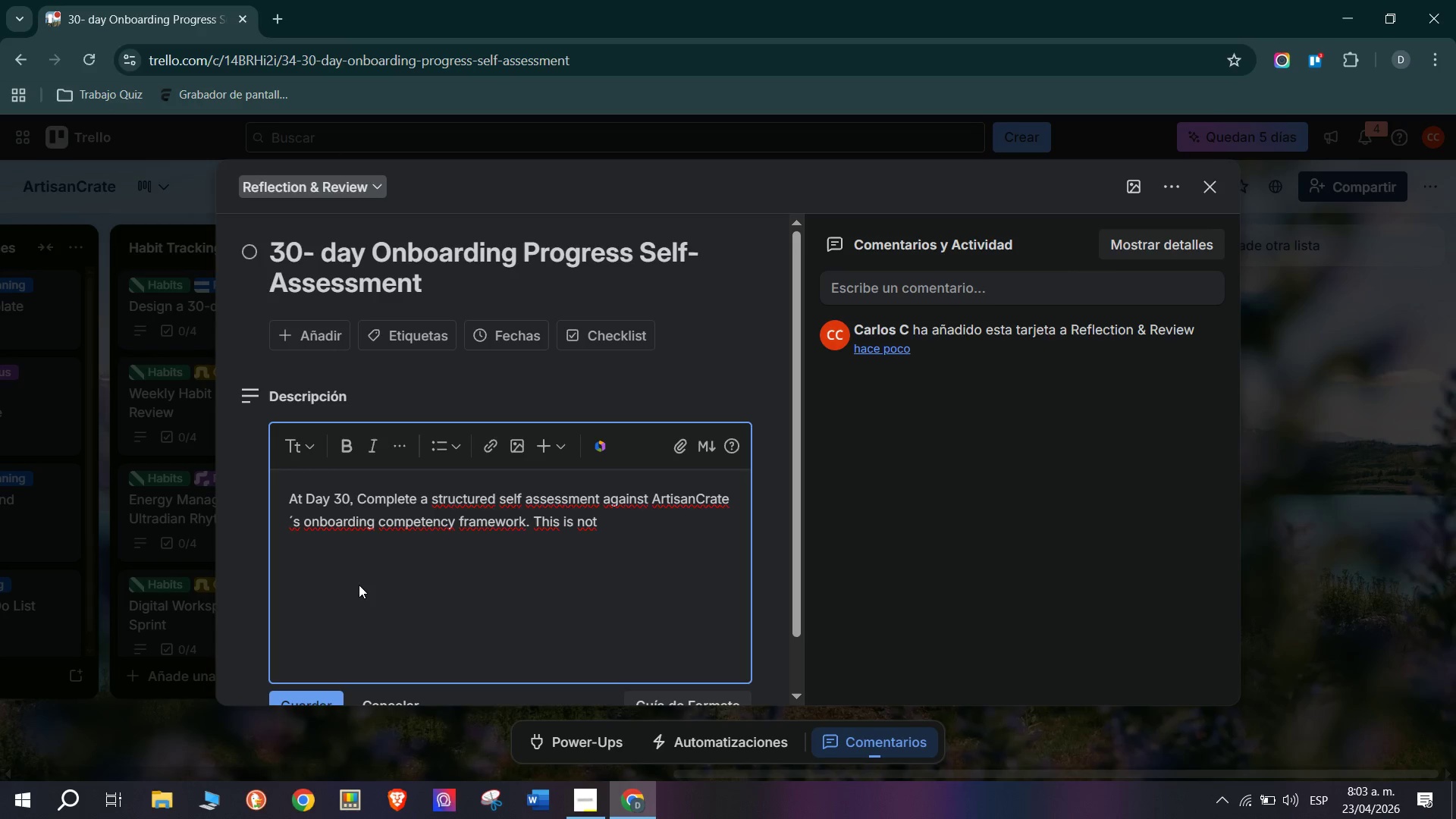 
type(a test - )
 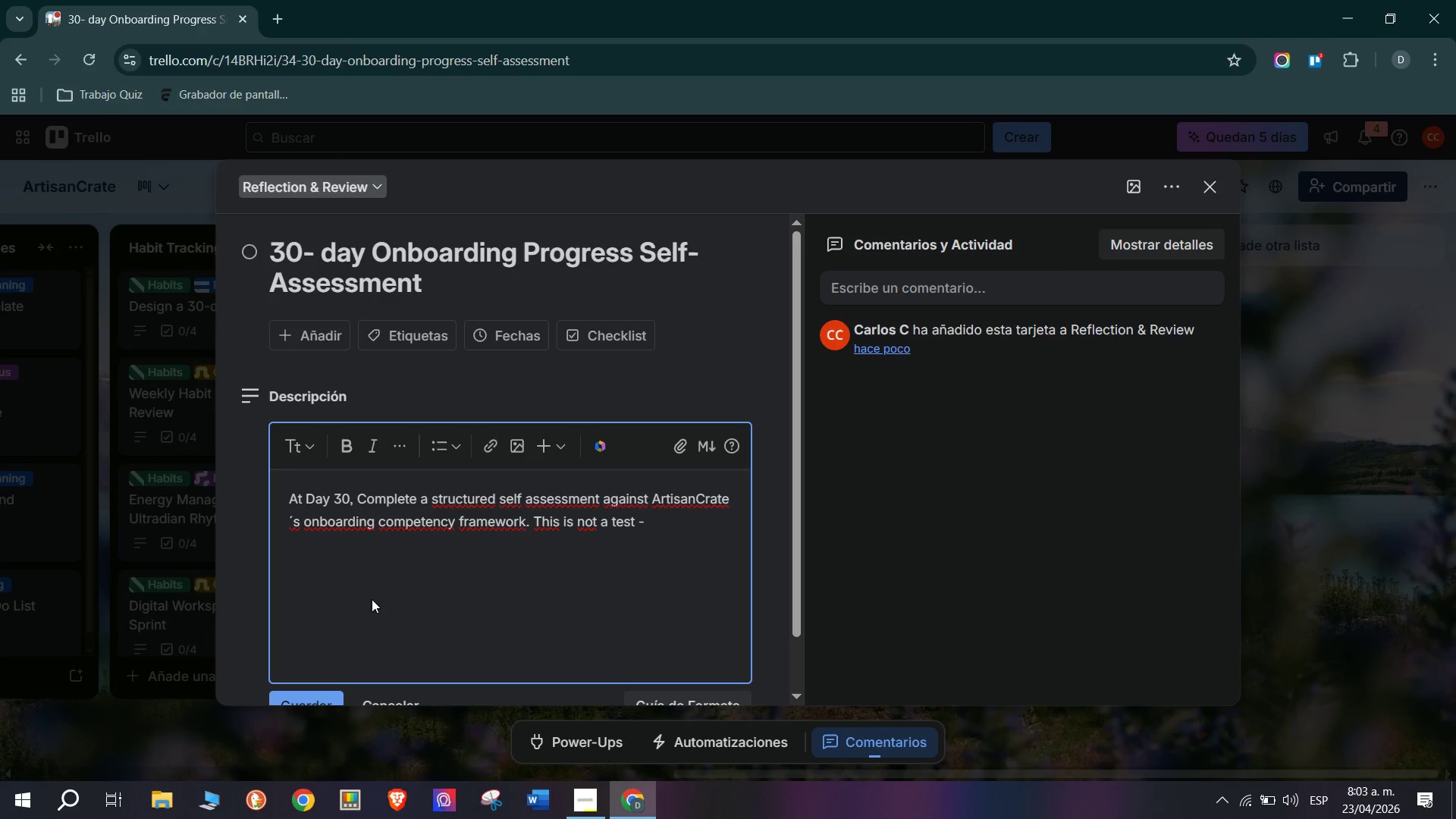 
type(it;s)
 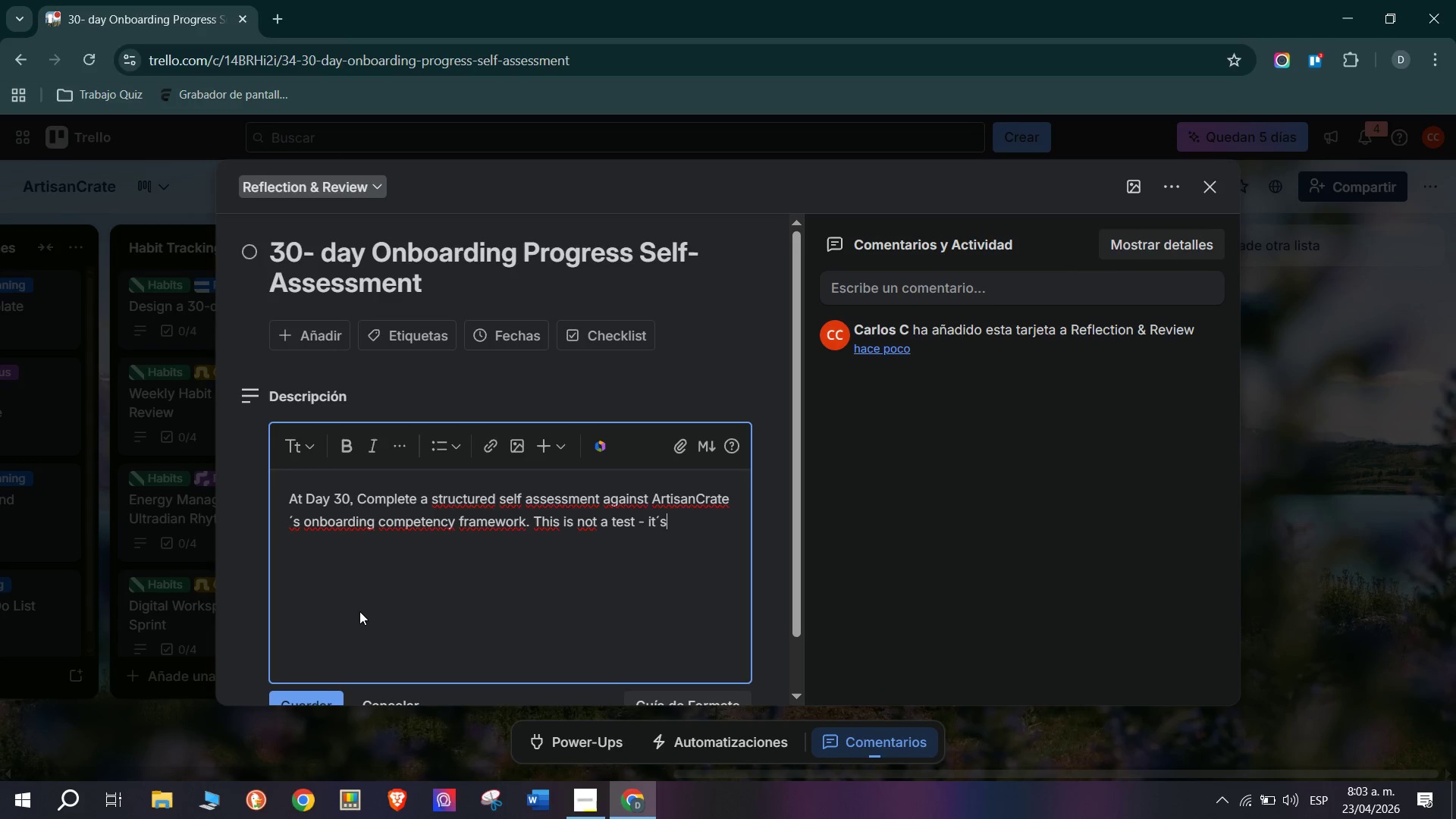 
type( a tool for honest selft-awarene)
 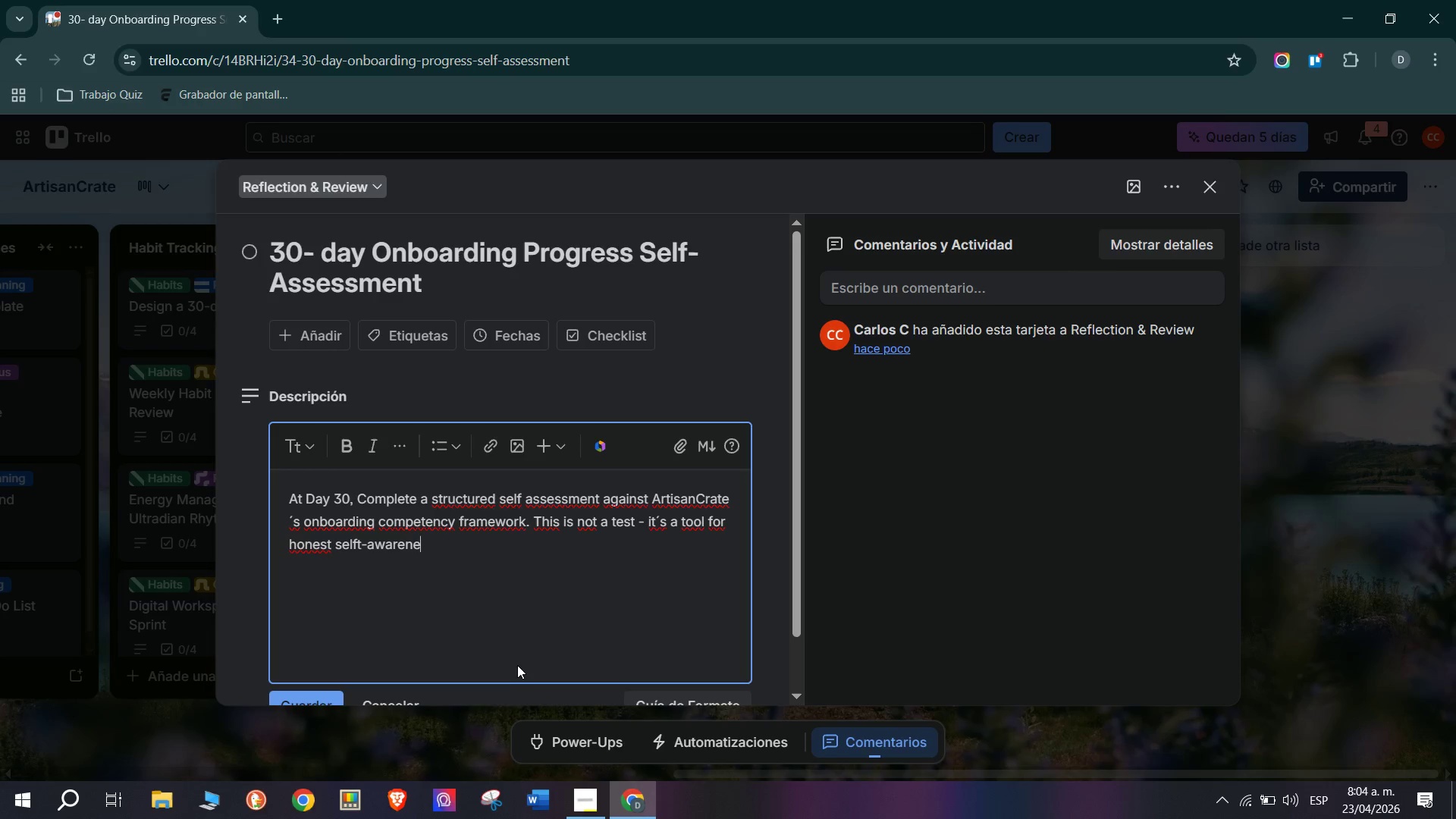 
type(ss. Yo)
 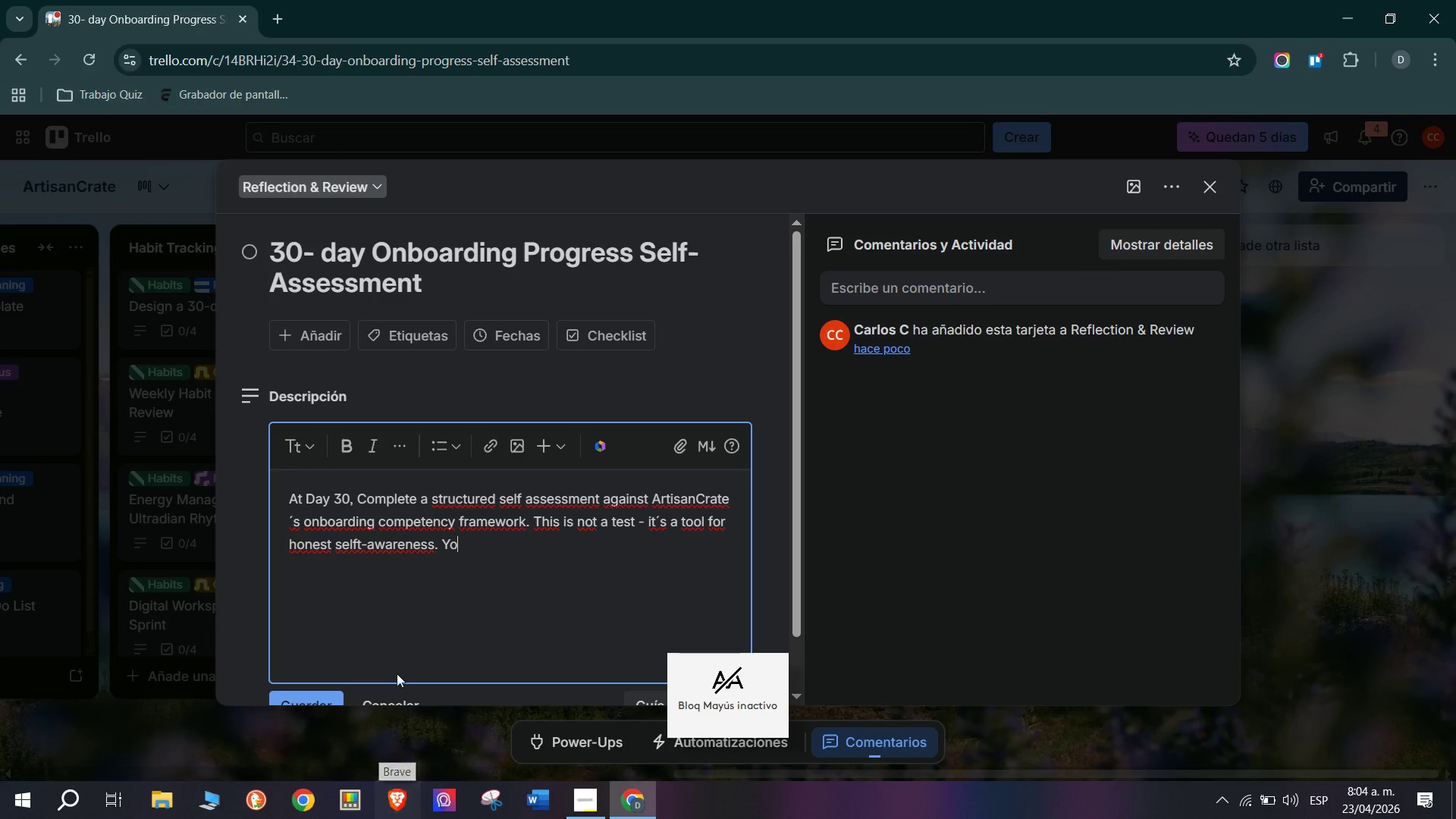 
type(ur assessment w)
 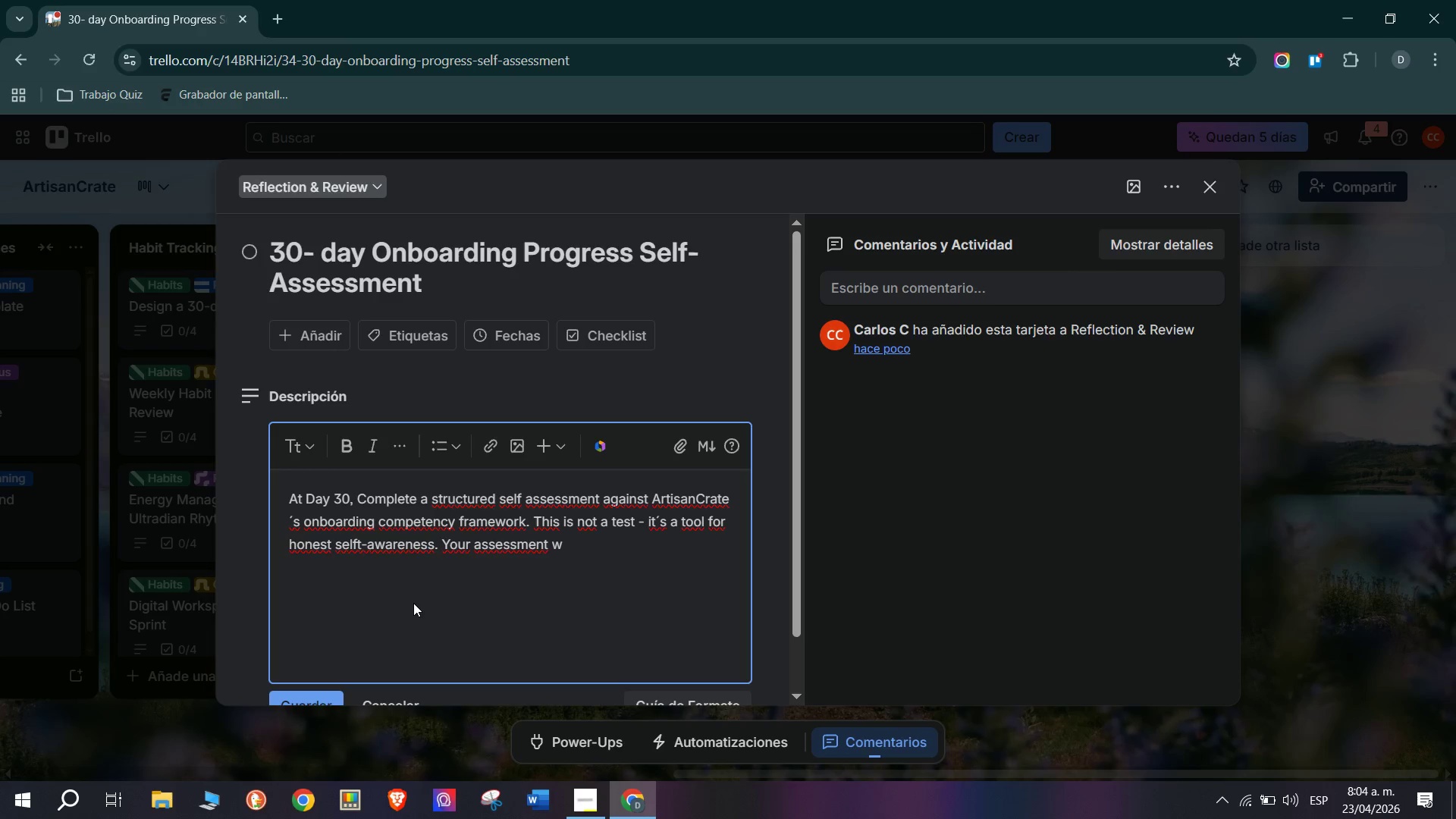 
wait(10.88)
 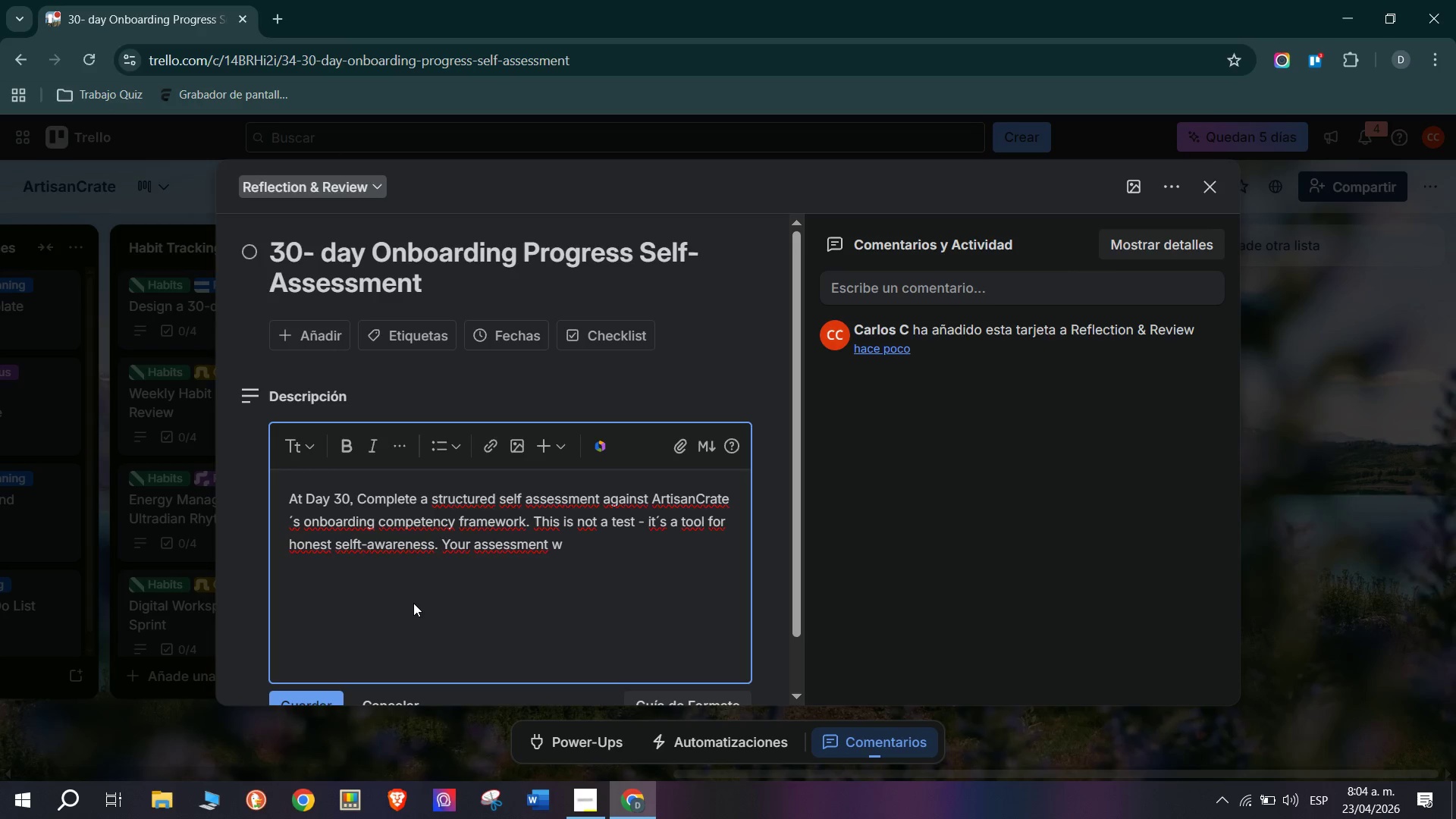 
type(ill be compared to your mentor=s)
 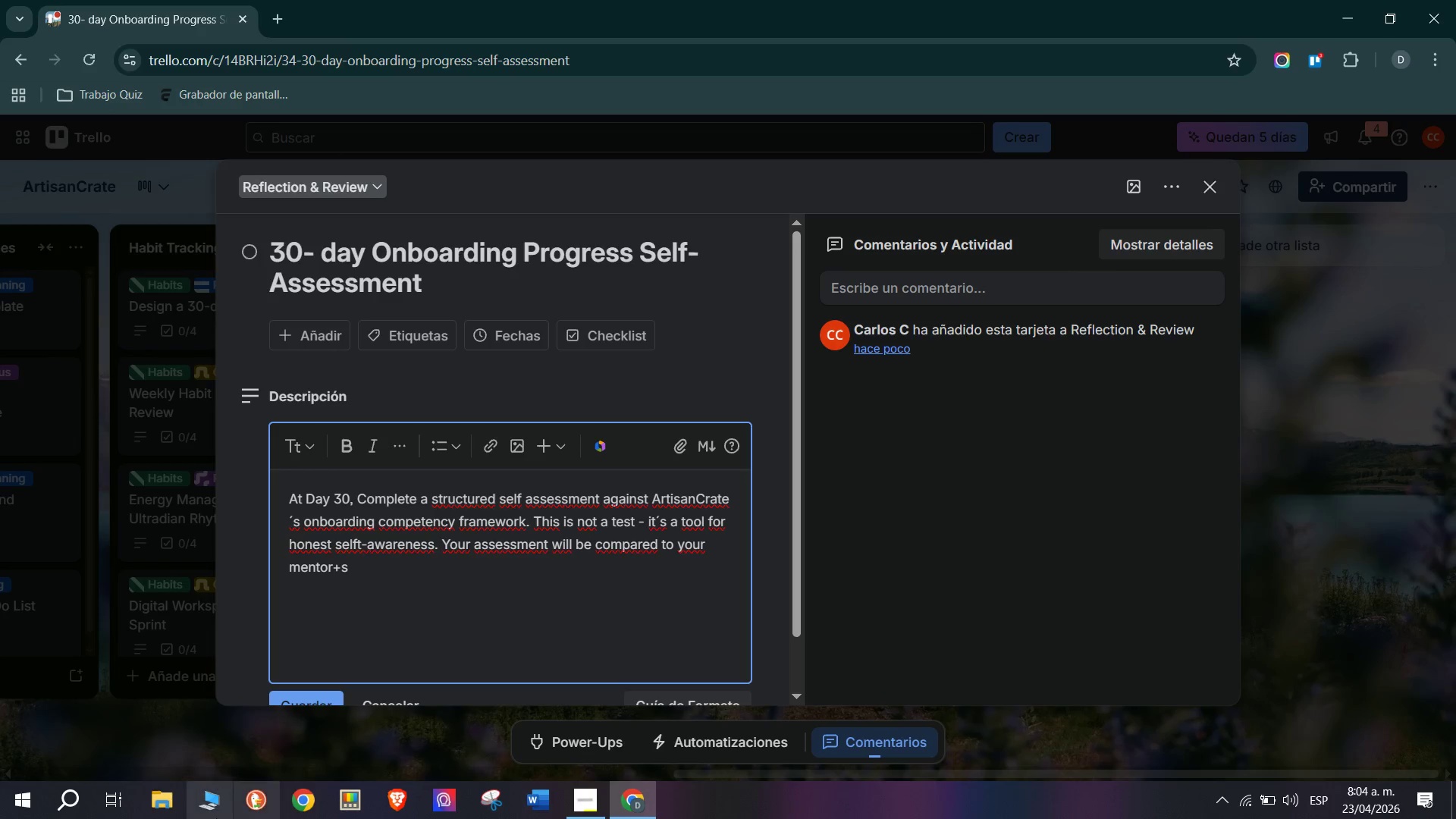 
key(Backspace)
key(Backspace)
type(;s assessment )
 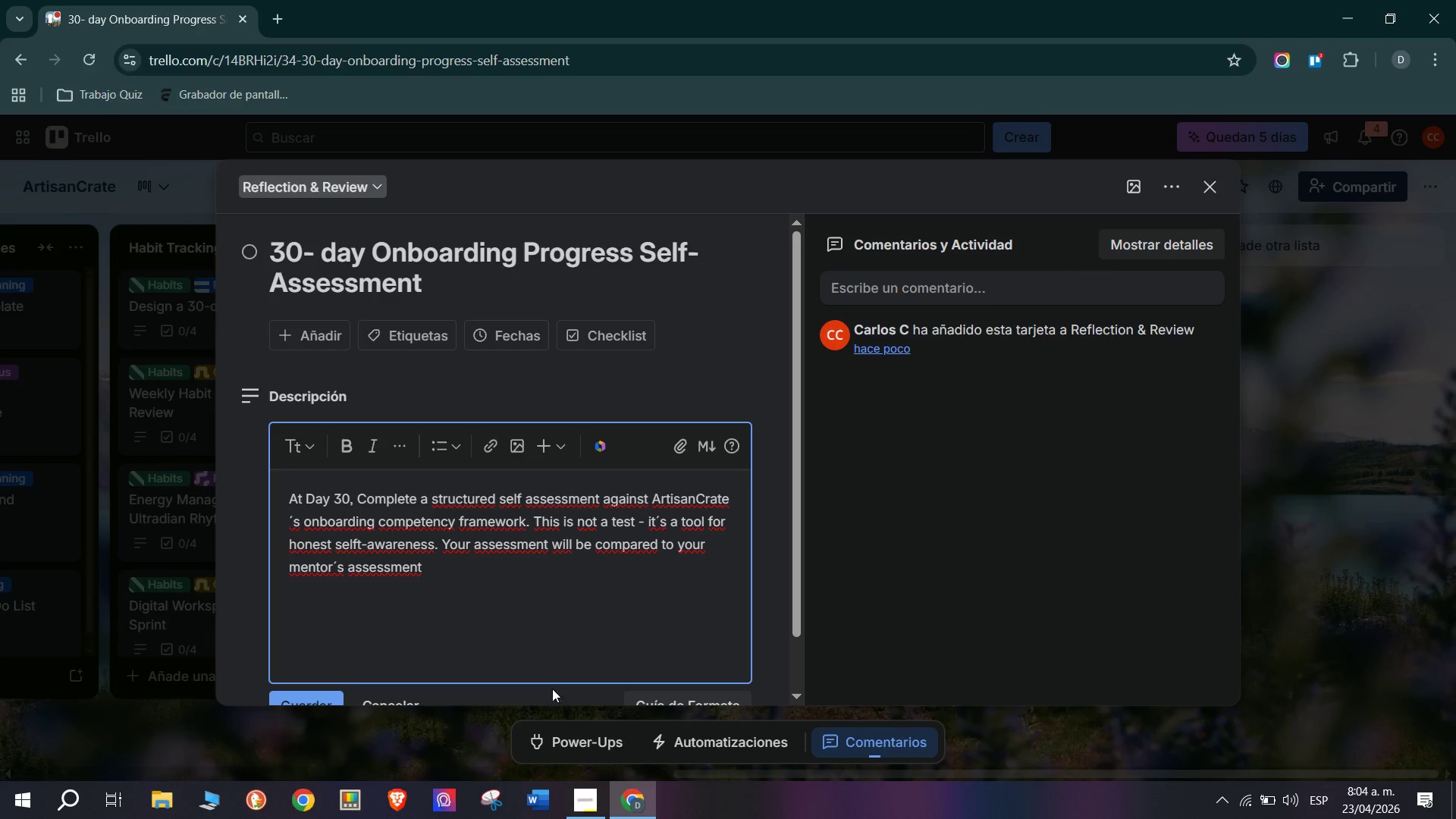 
type(of your progress to ide)
 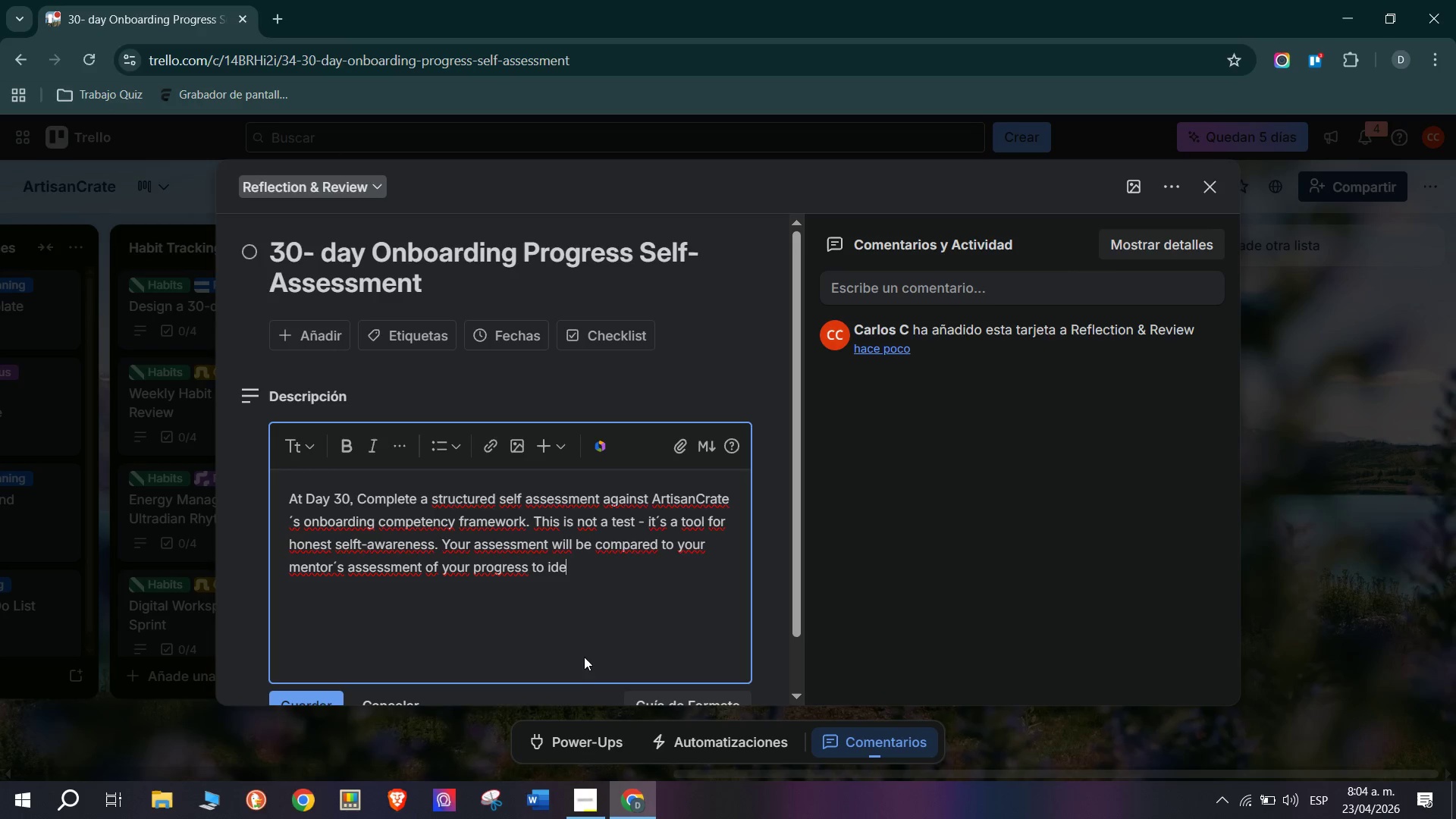 
type(ntifdy)
key(Backspace)
key(Backspace)
key(Backspace)
type(fy gaps and)
 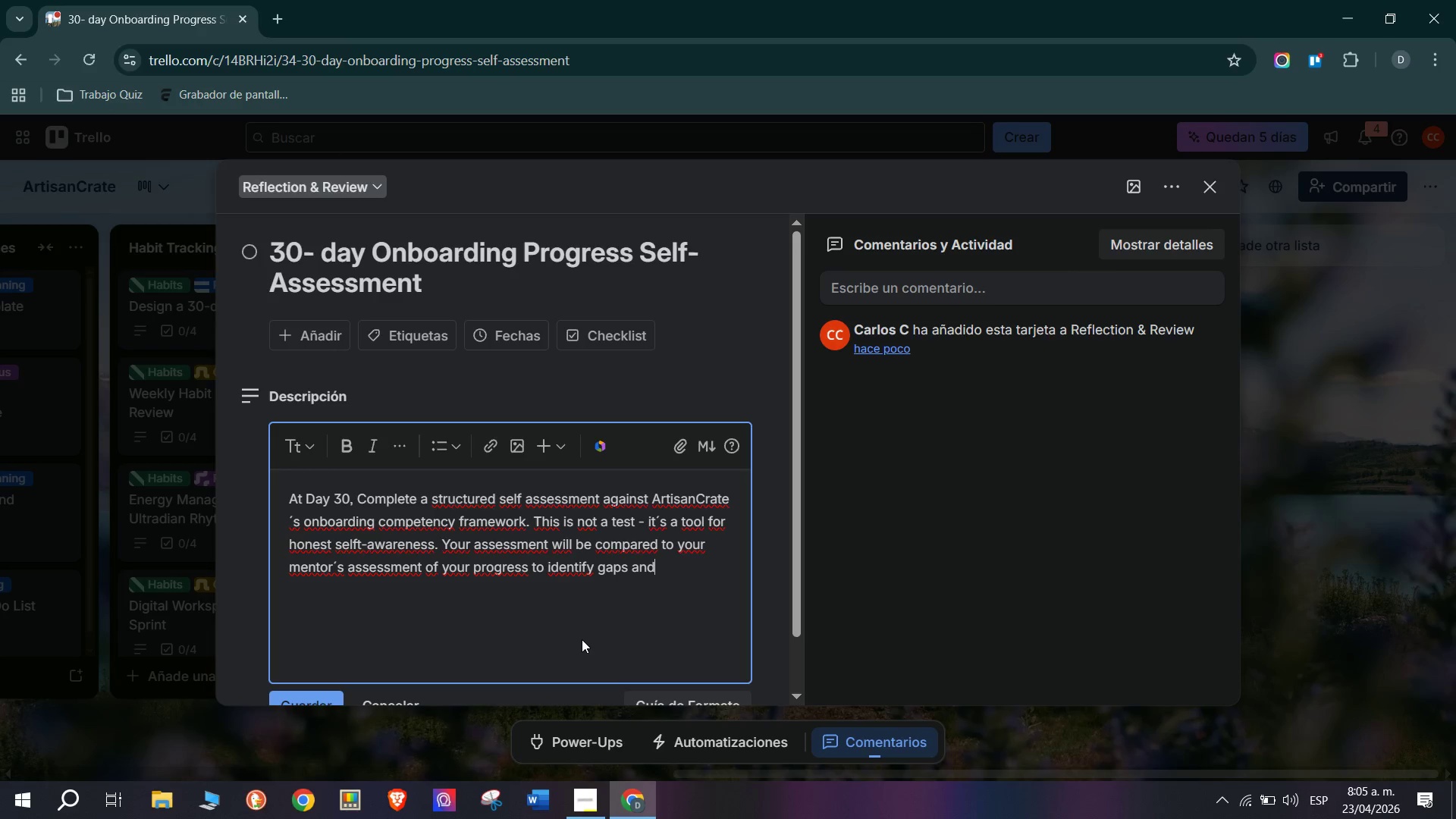 
type( stre)
 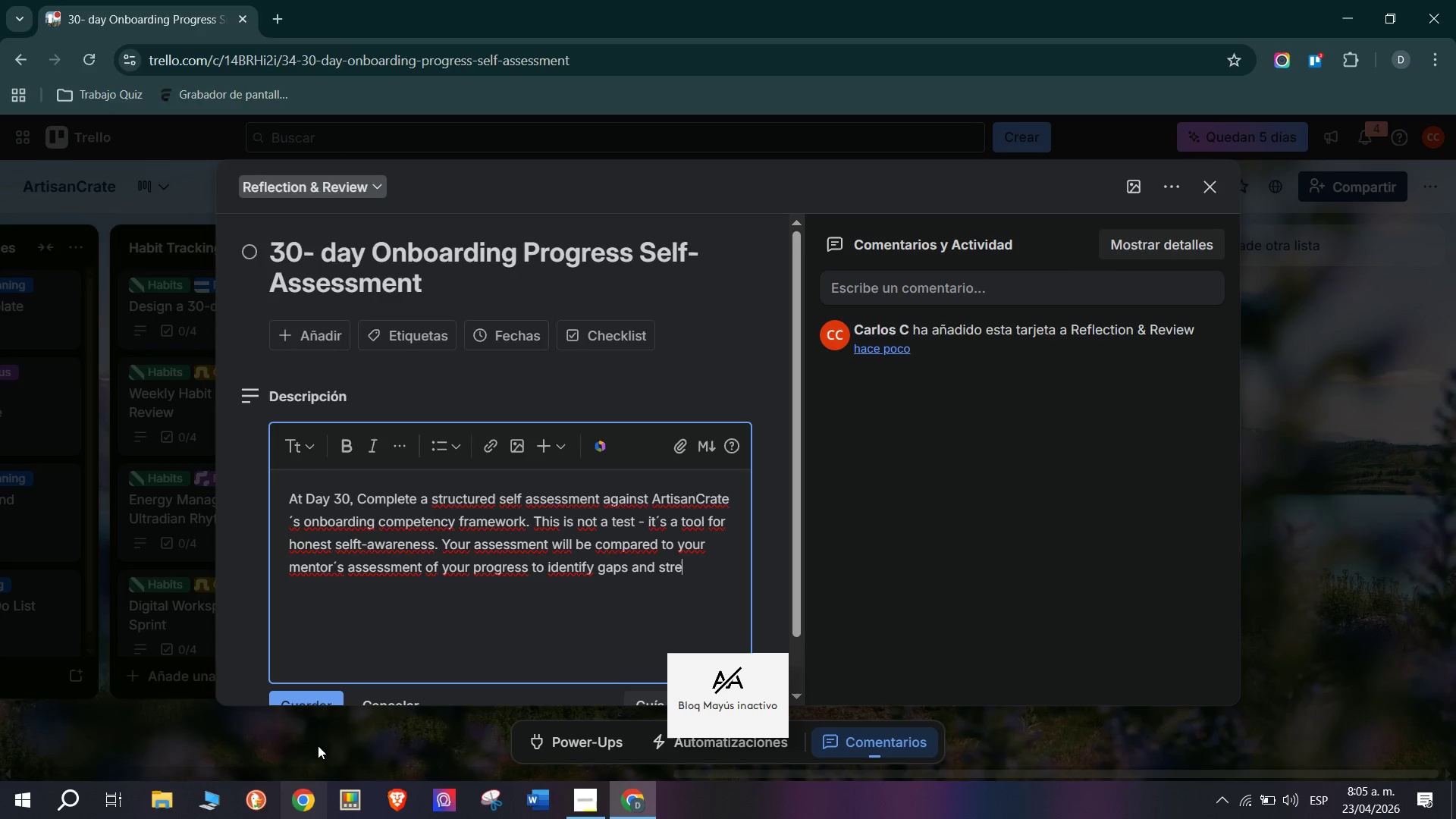 
type(ng)
 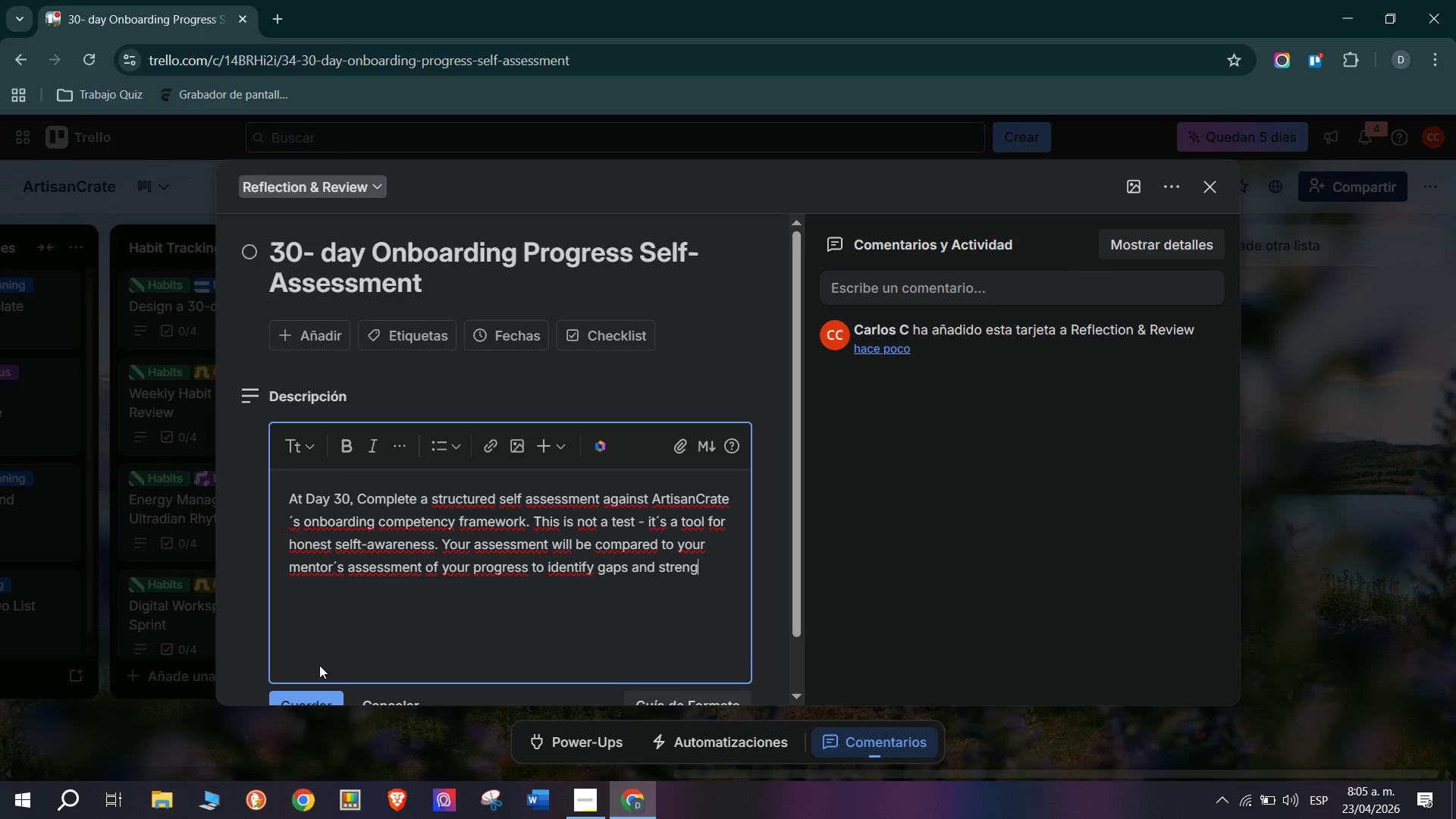 
type(th)
 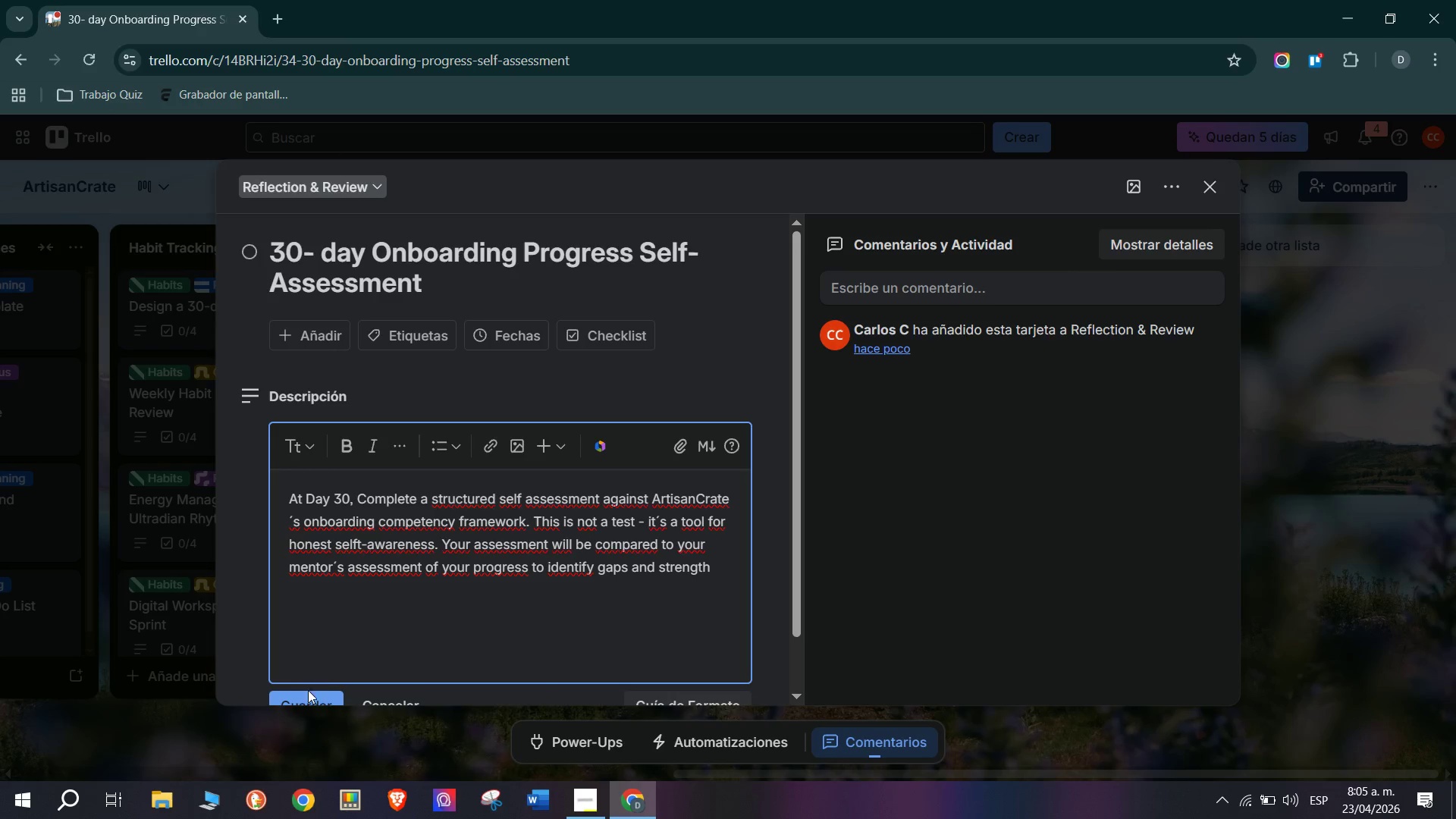 
key(S)
 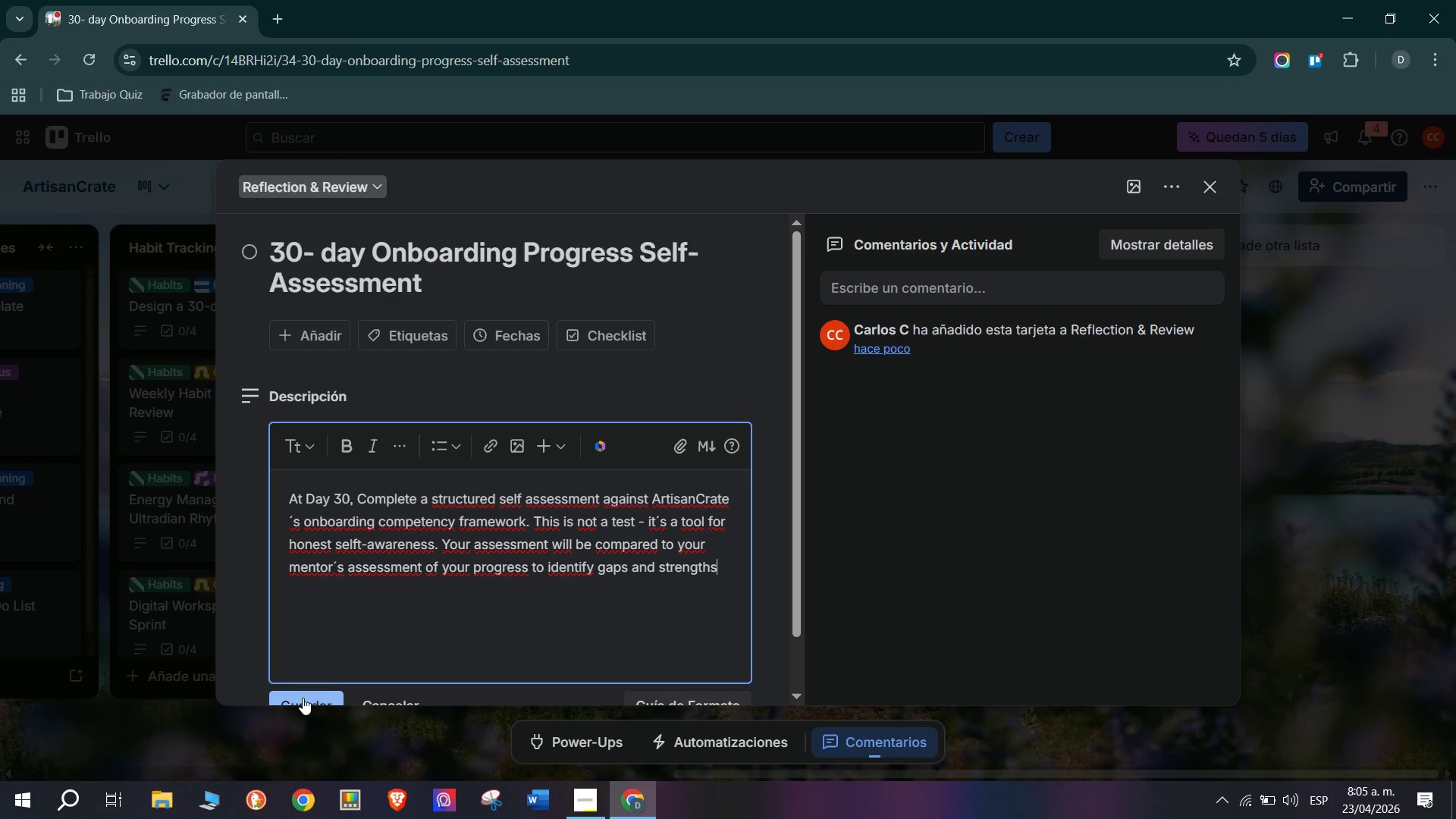 
key(Enter)
 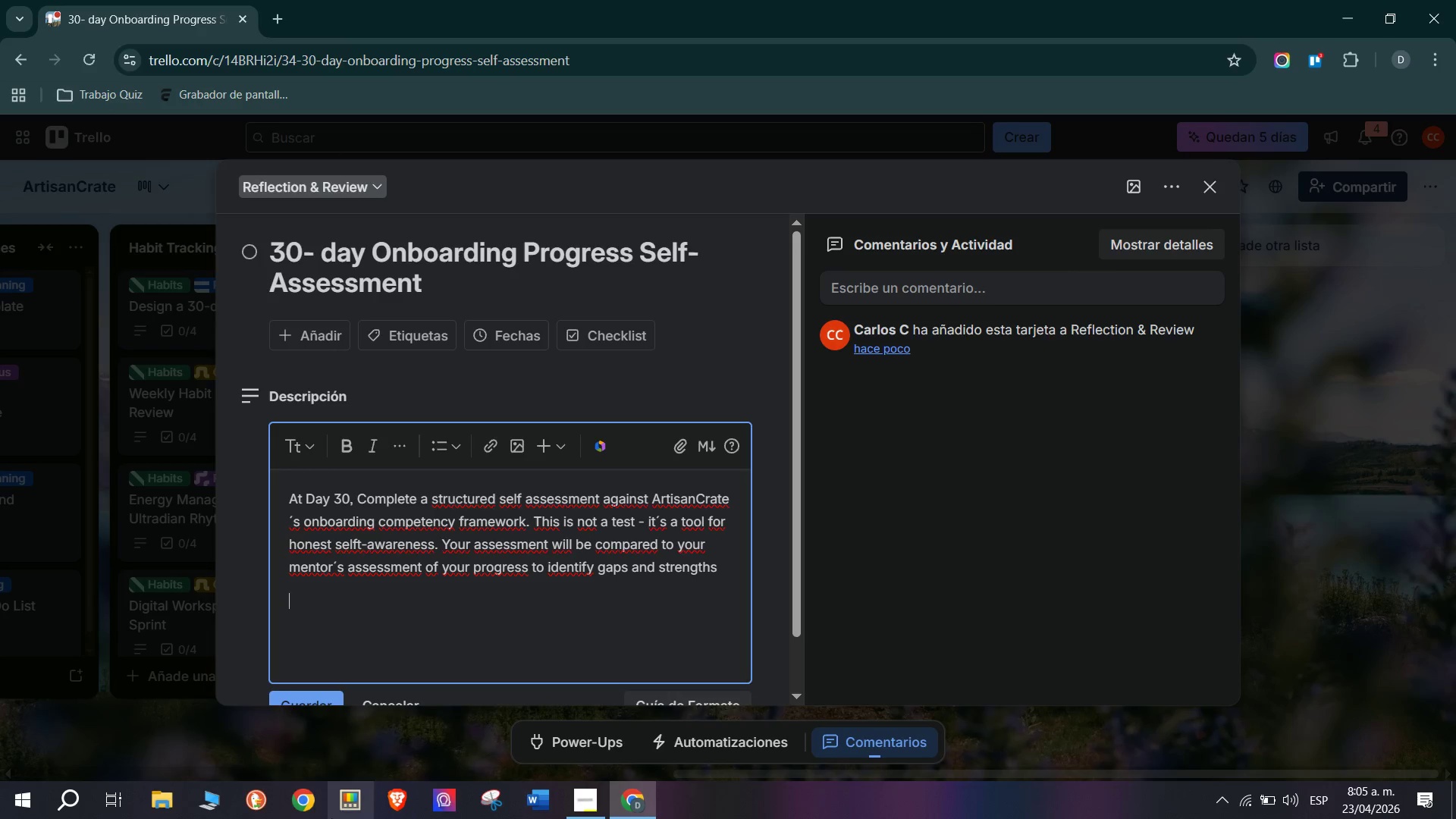 
scroll: coordinate [413, 455], scroll_direction: down, amount: 3.0
 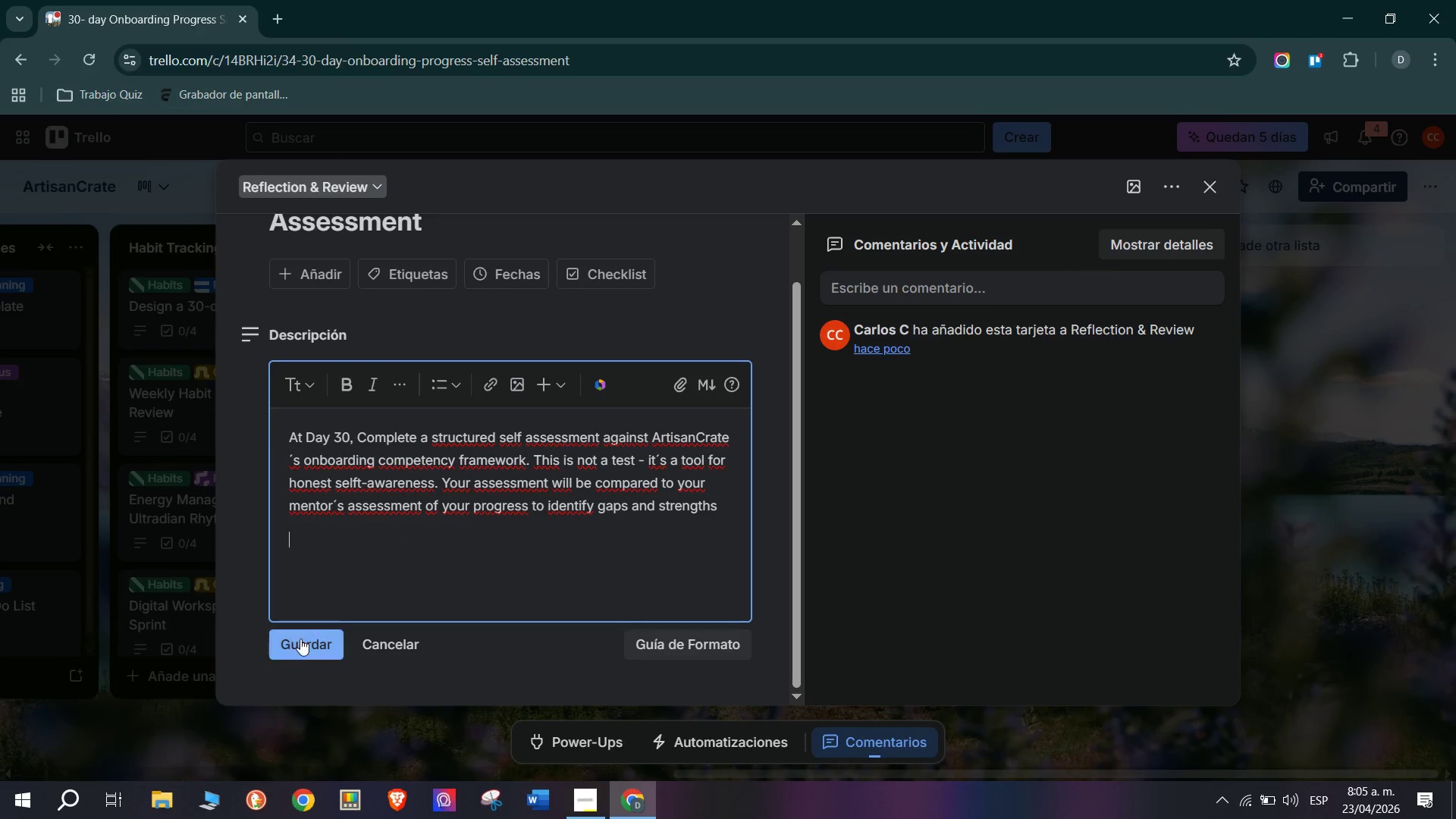 
left_click([298, 642])
 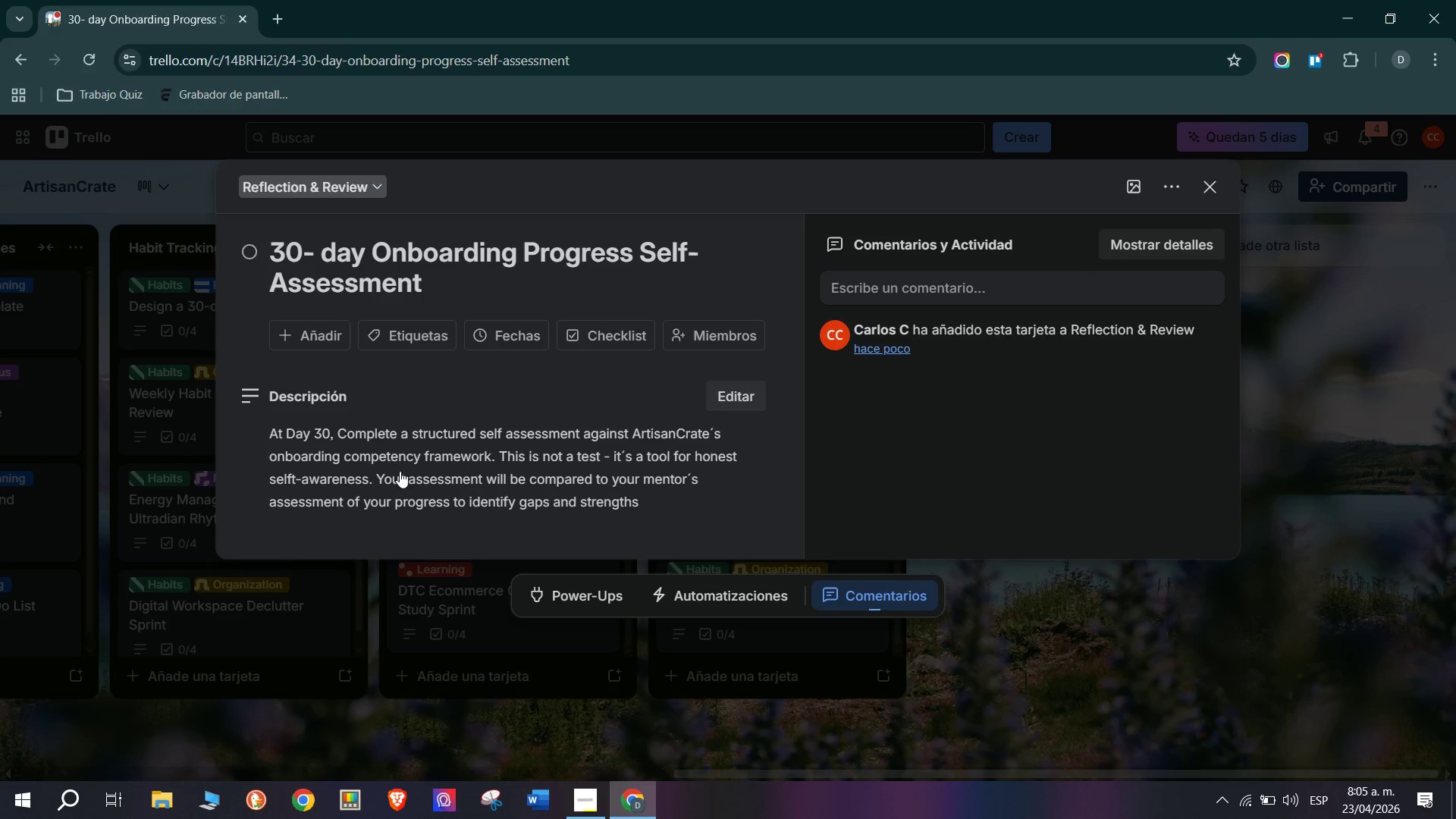 
scroll: coordinate [413, 438], scroll_direction: down, amount: 5.0
 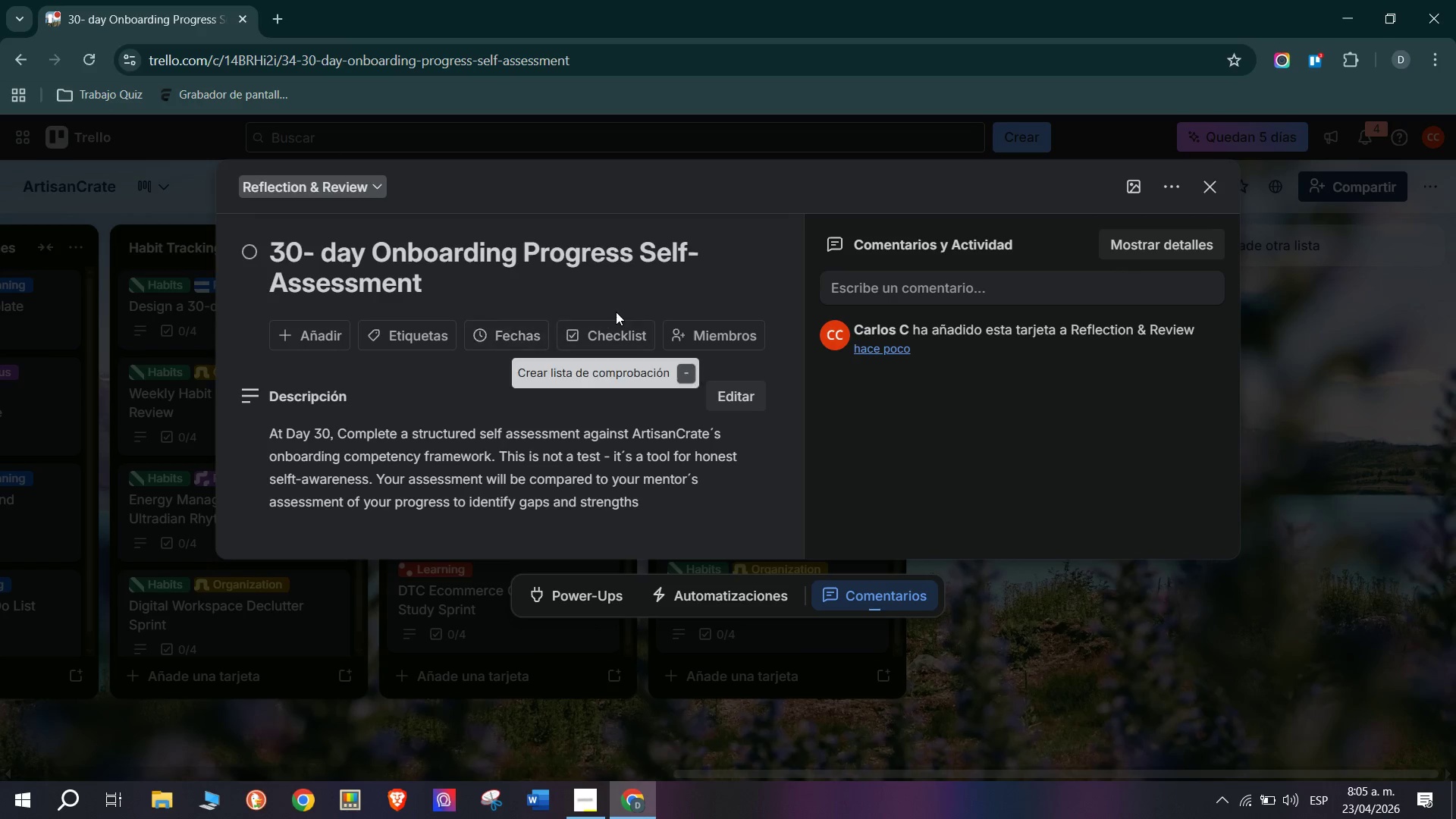 
left_click([617, 329])
 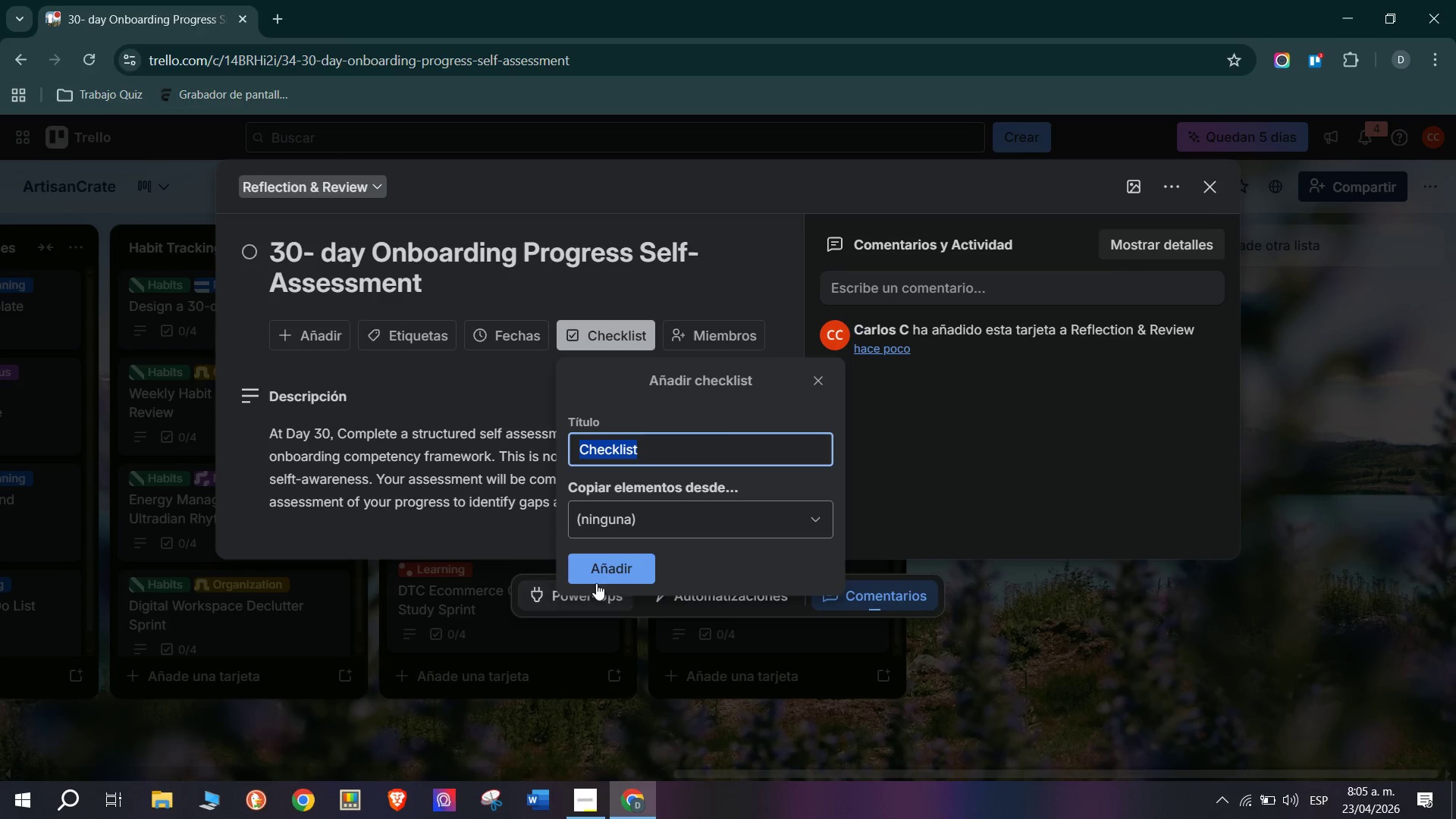 
left_click([603, 572])
 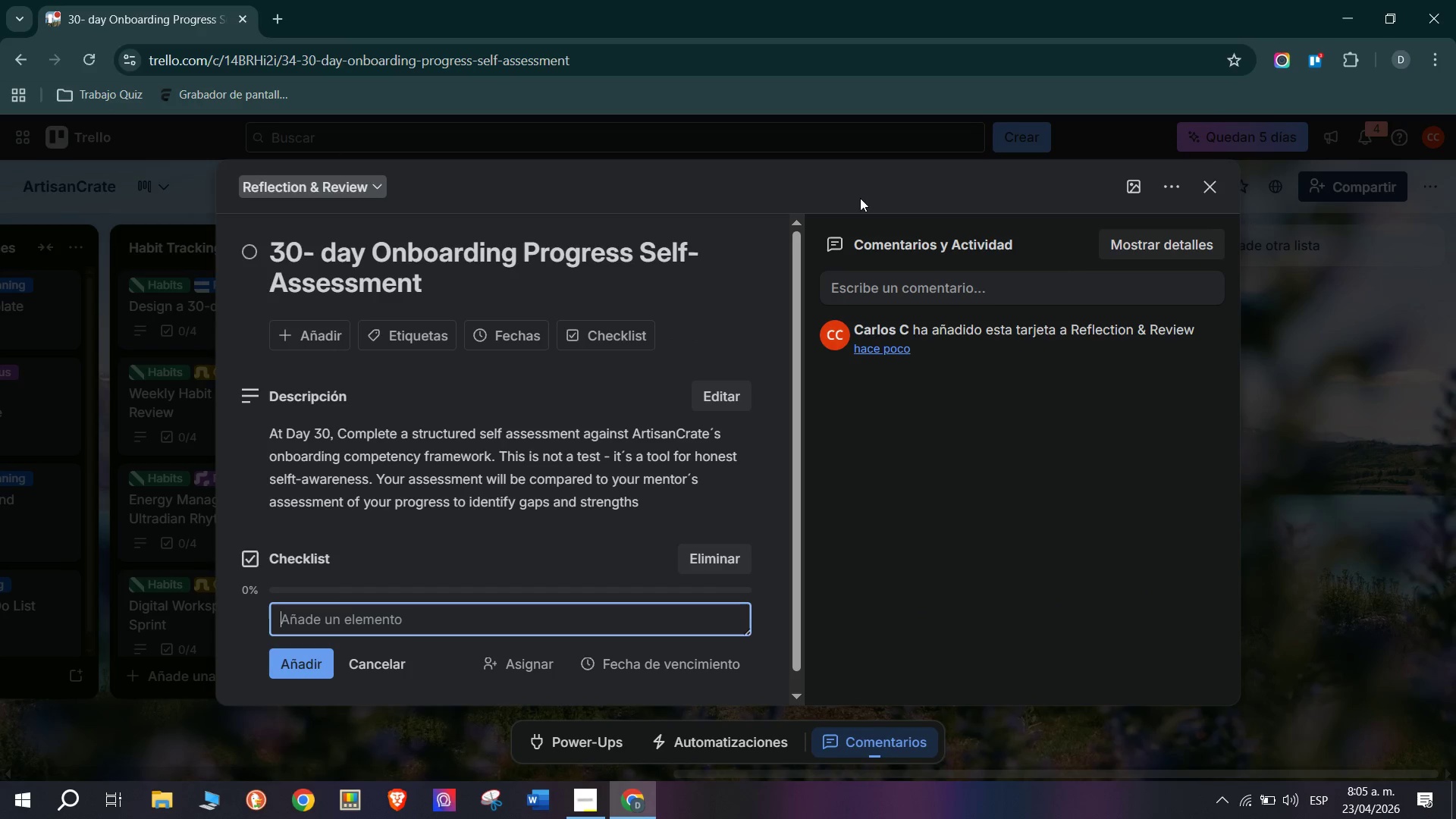 
wait(8.0)
 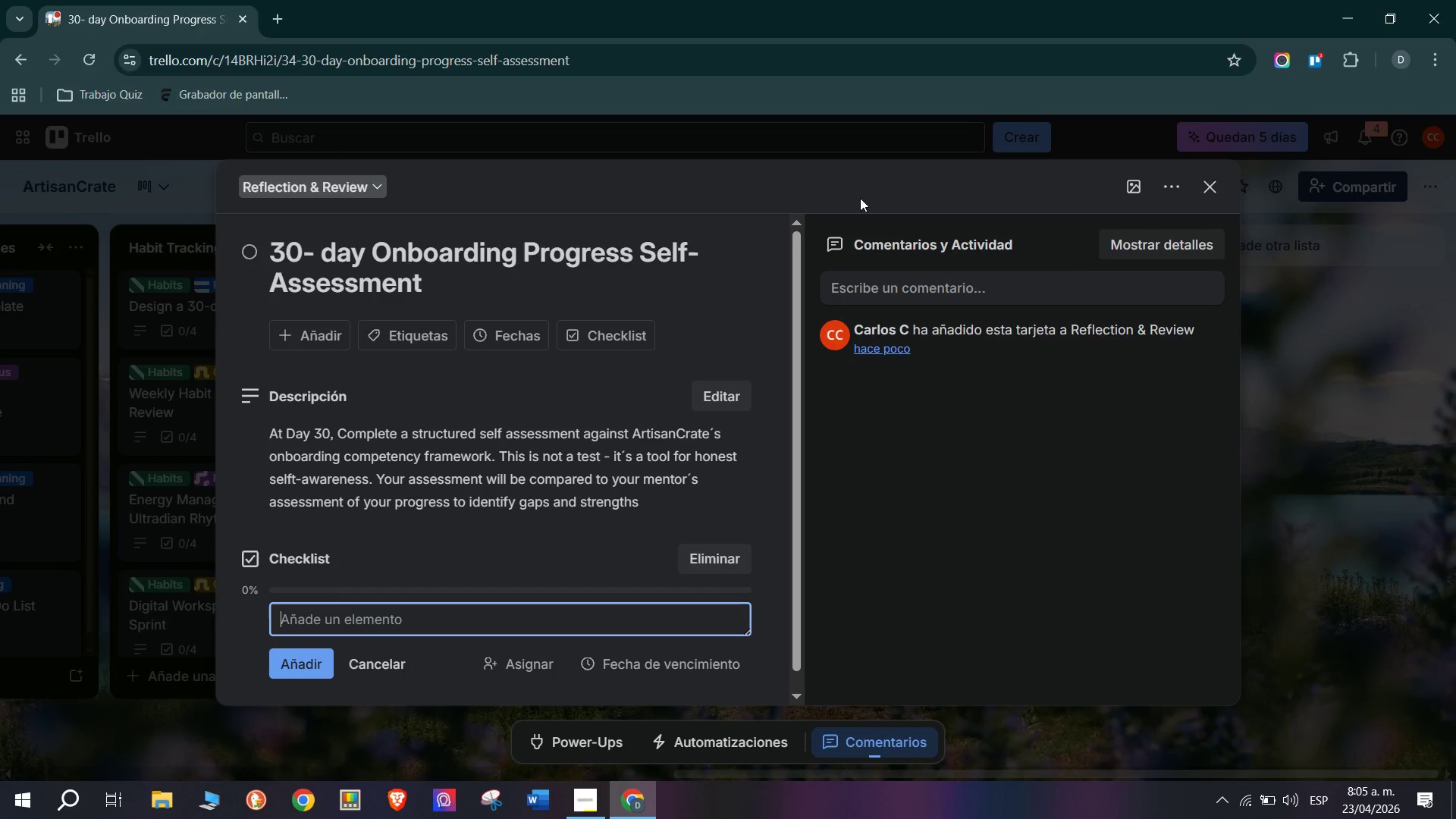 
type(Rate yourself on each of thh)
key(Backspace)
type(e 10 onboarding)
 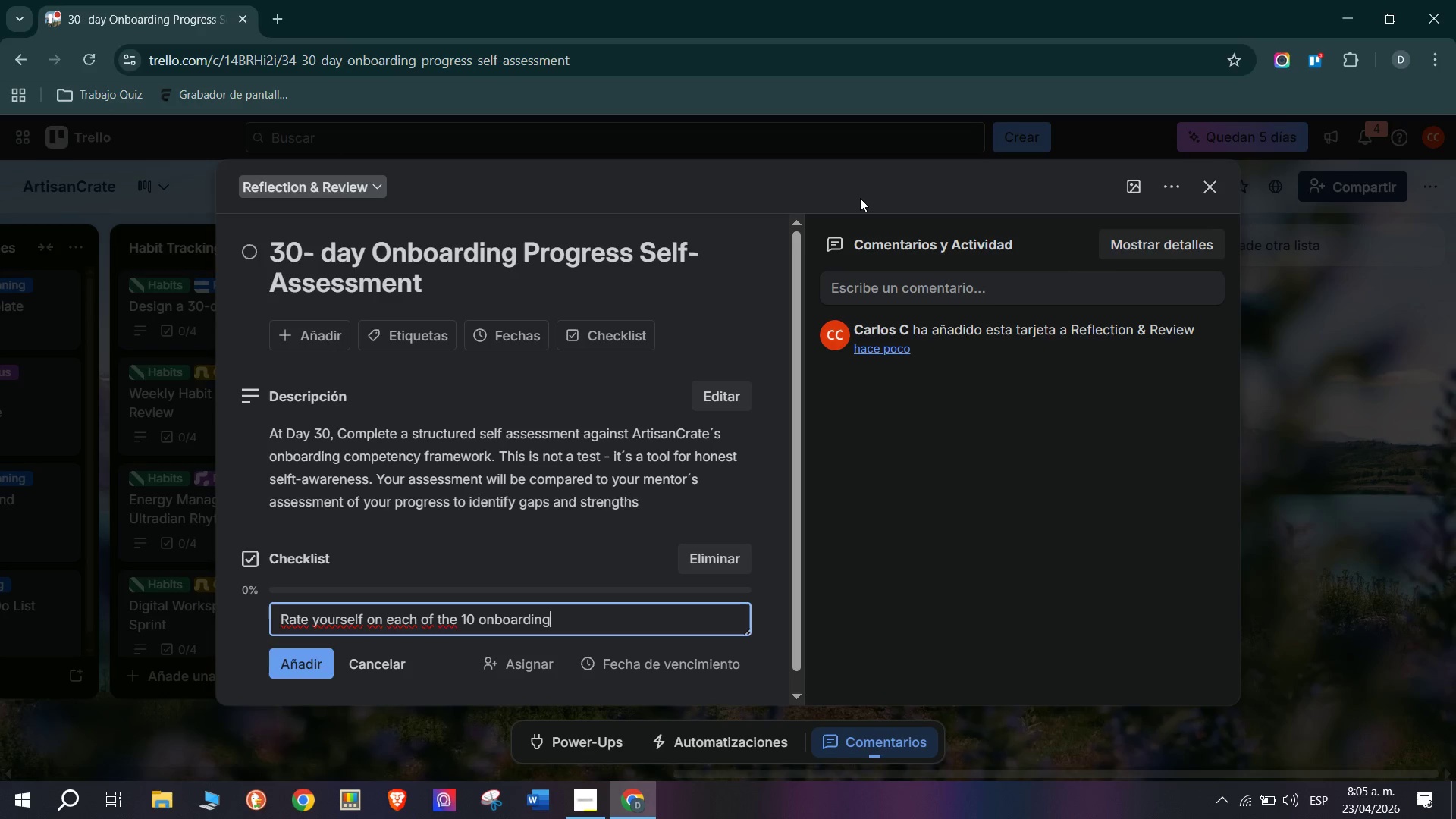 
type( competencies)
 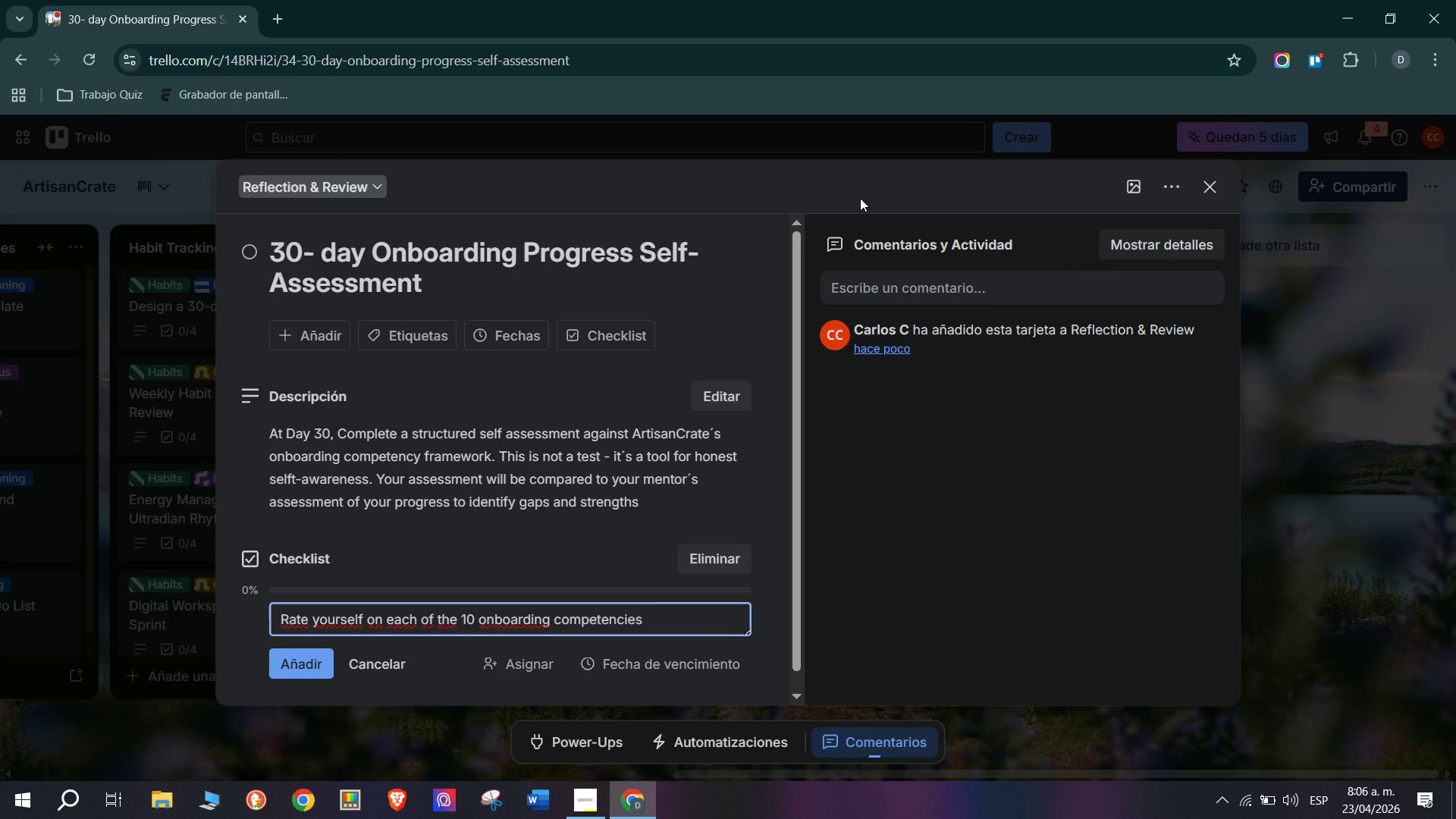 
type( *1-5()
 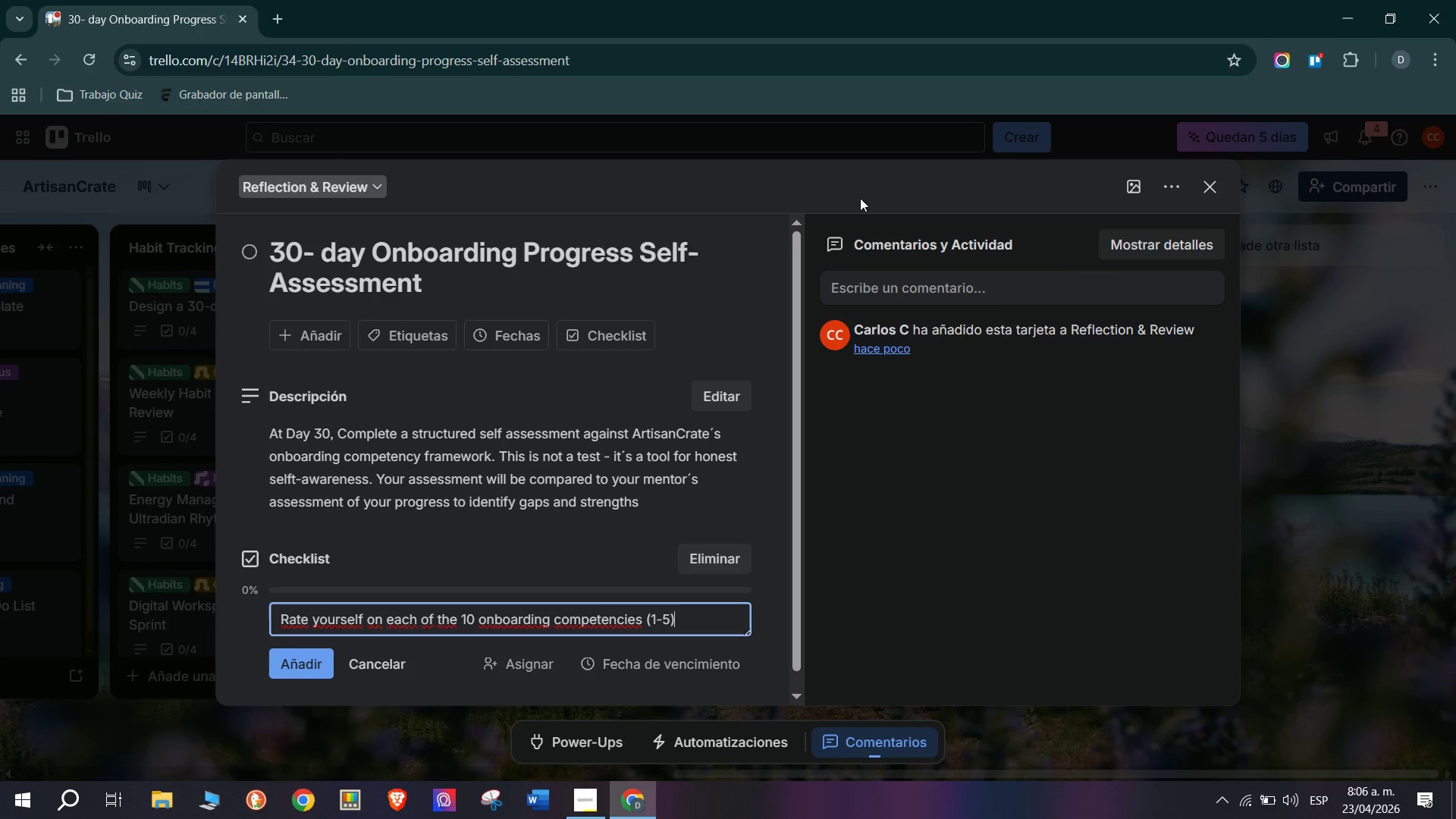 
key(Backspace)
type( scale()
 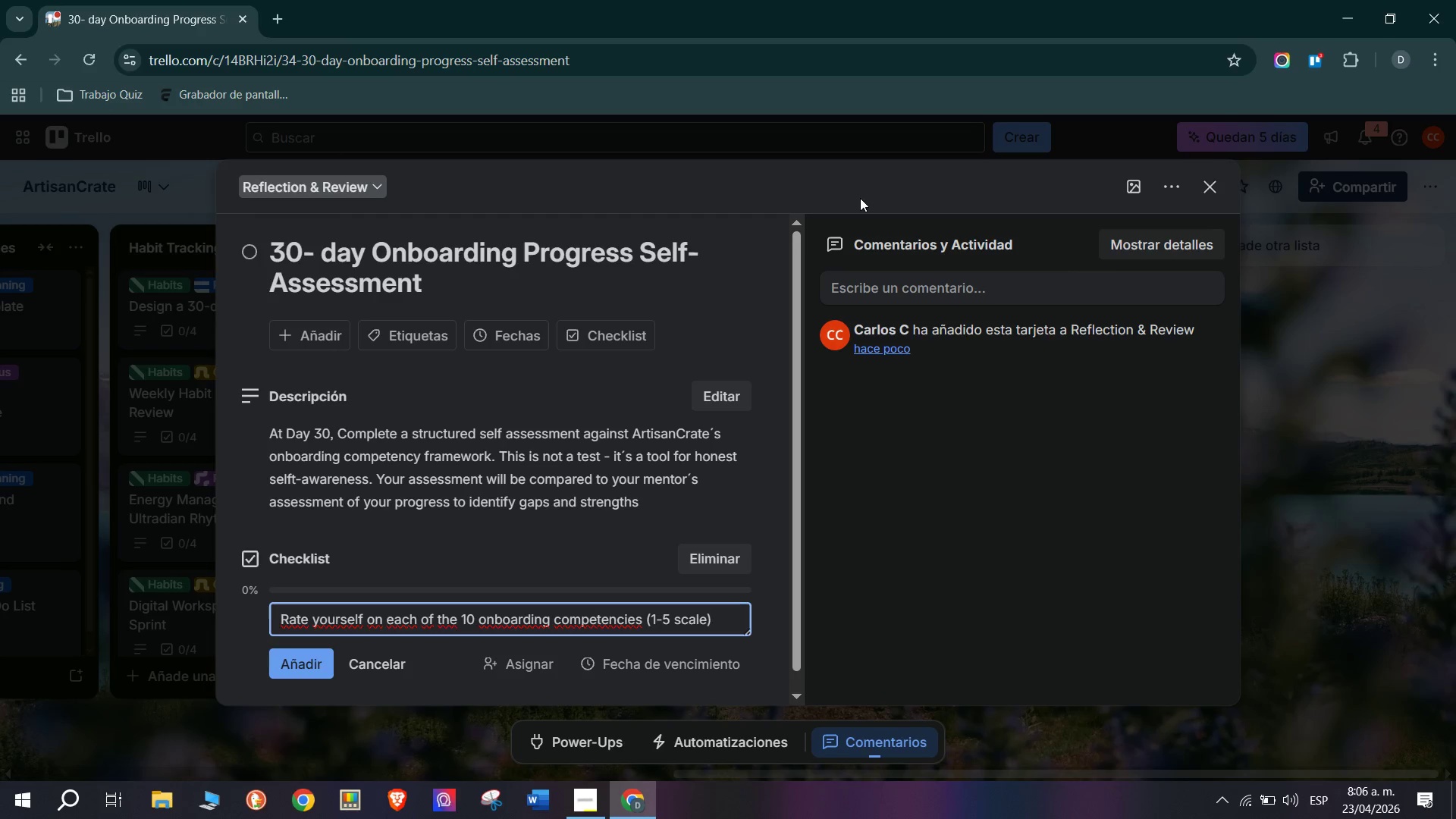 
key(Enter)
 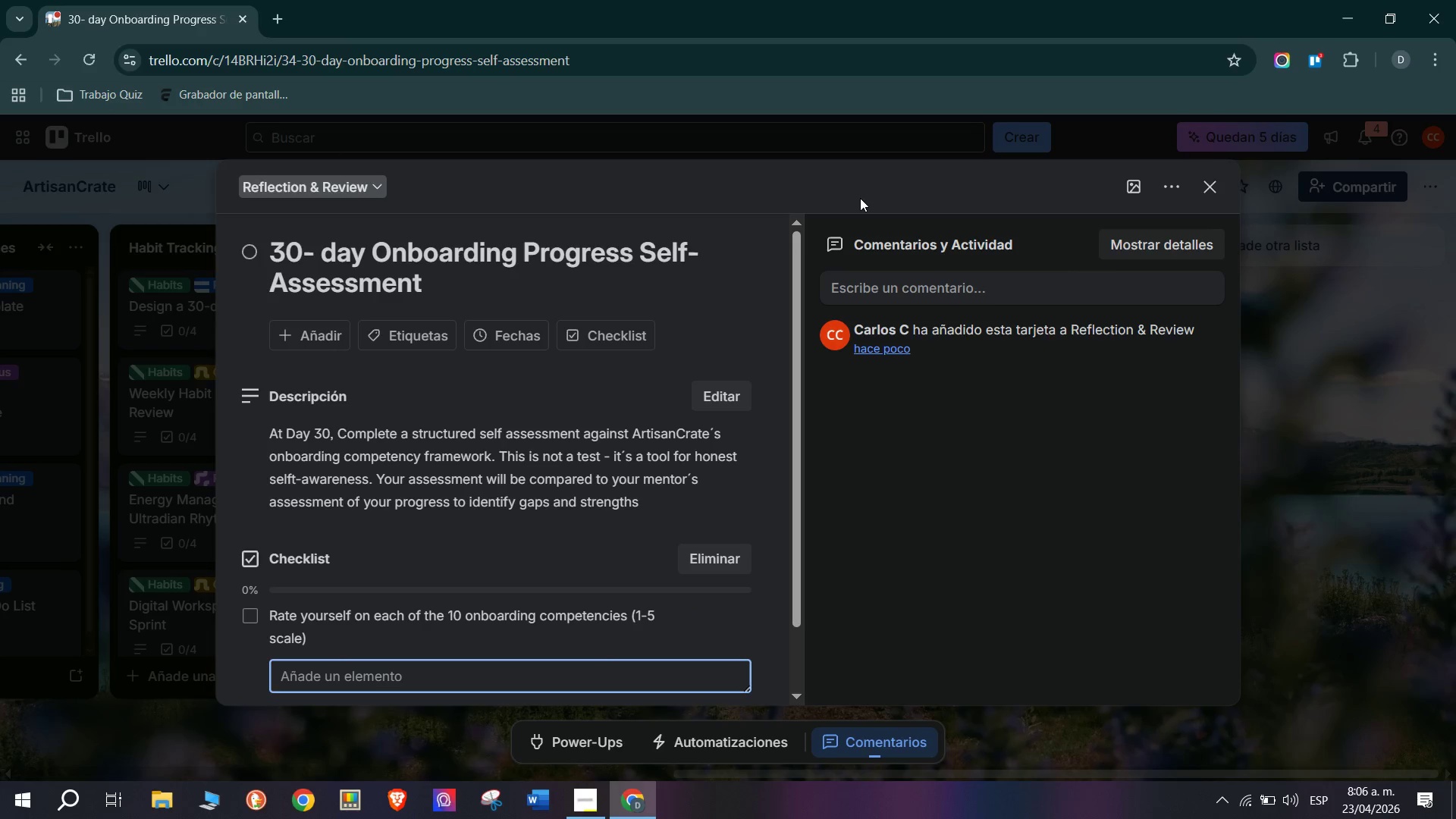 
type(Write a 2-sentence)
 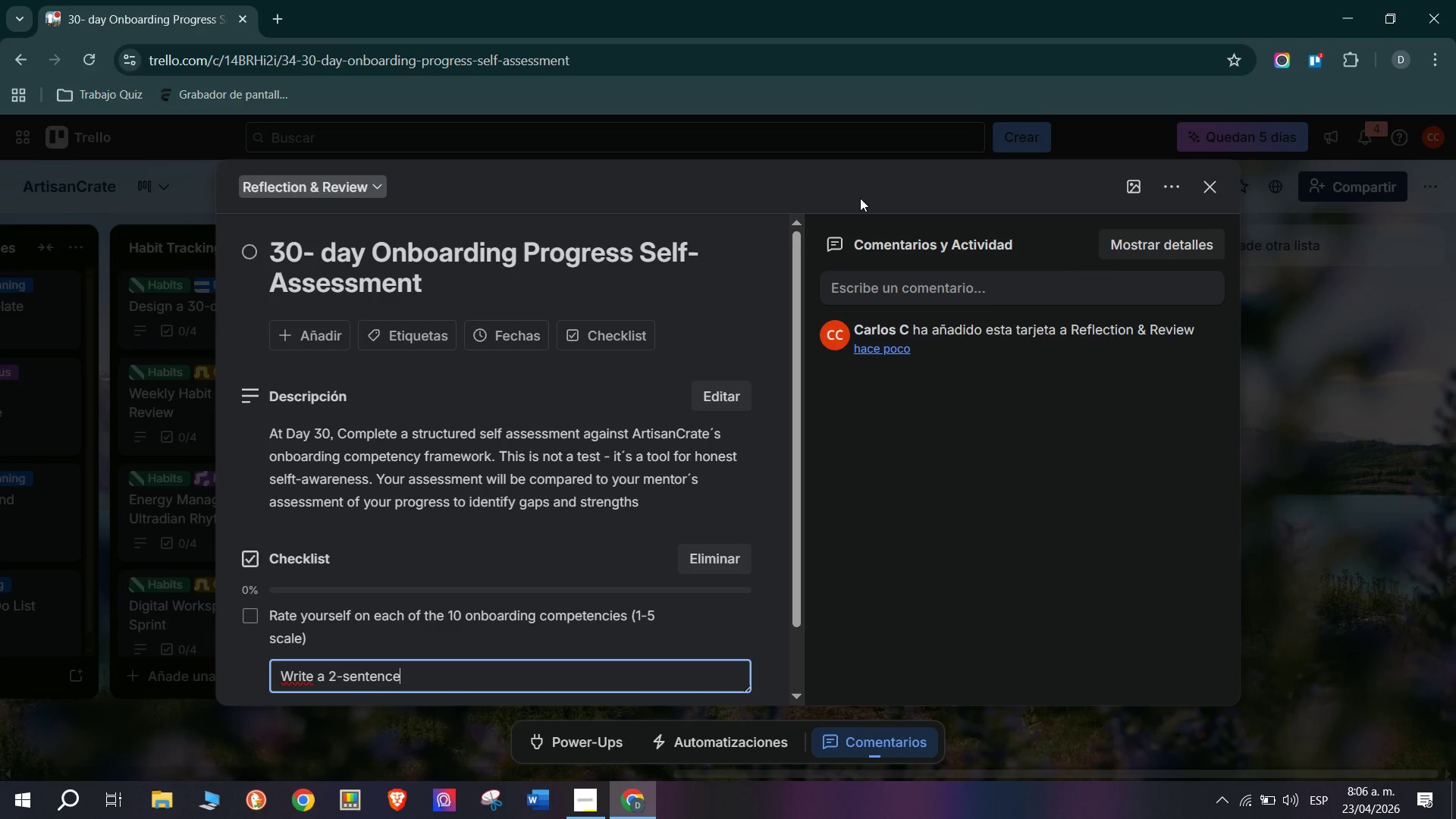 
wait(22.28)
 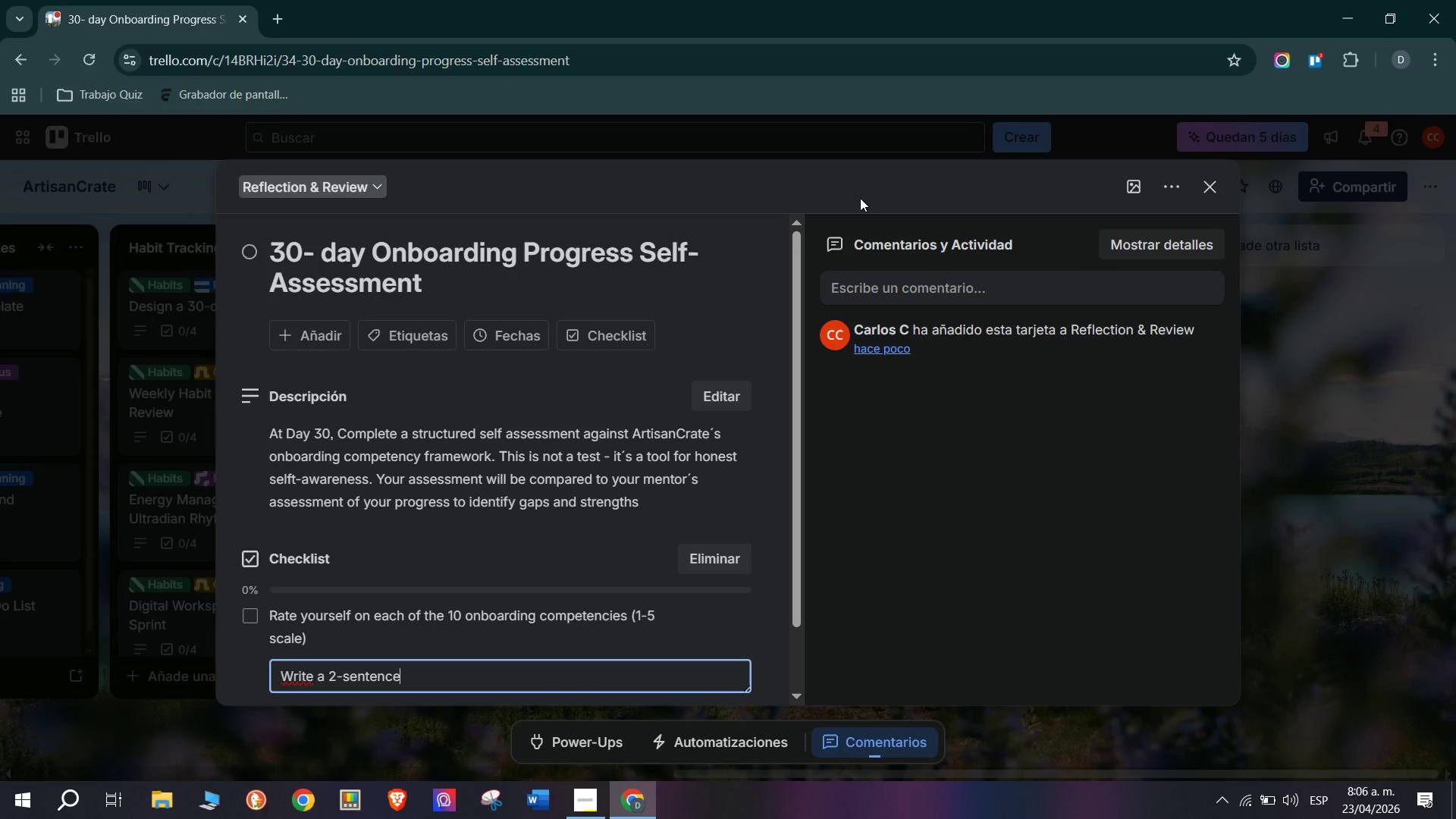 
type( justification for each score with specific we)
key(Backspace)
key(Backspace)
type(examples)
 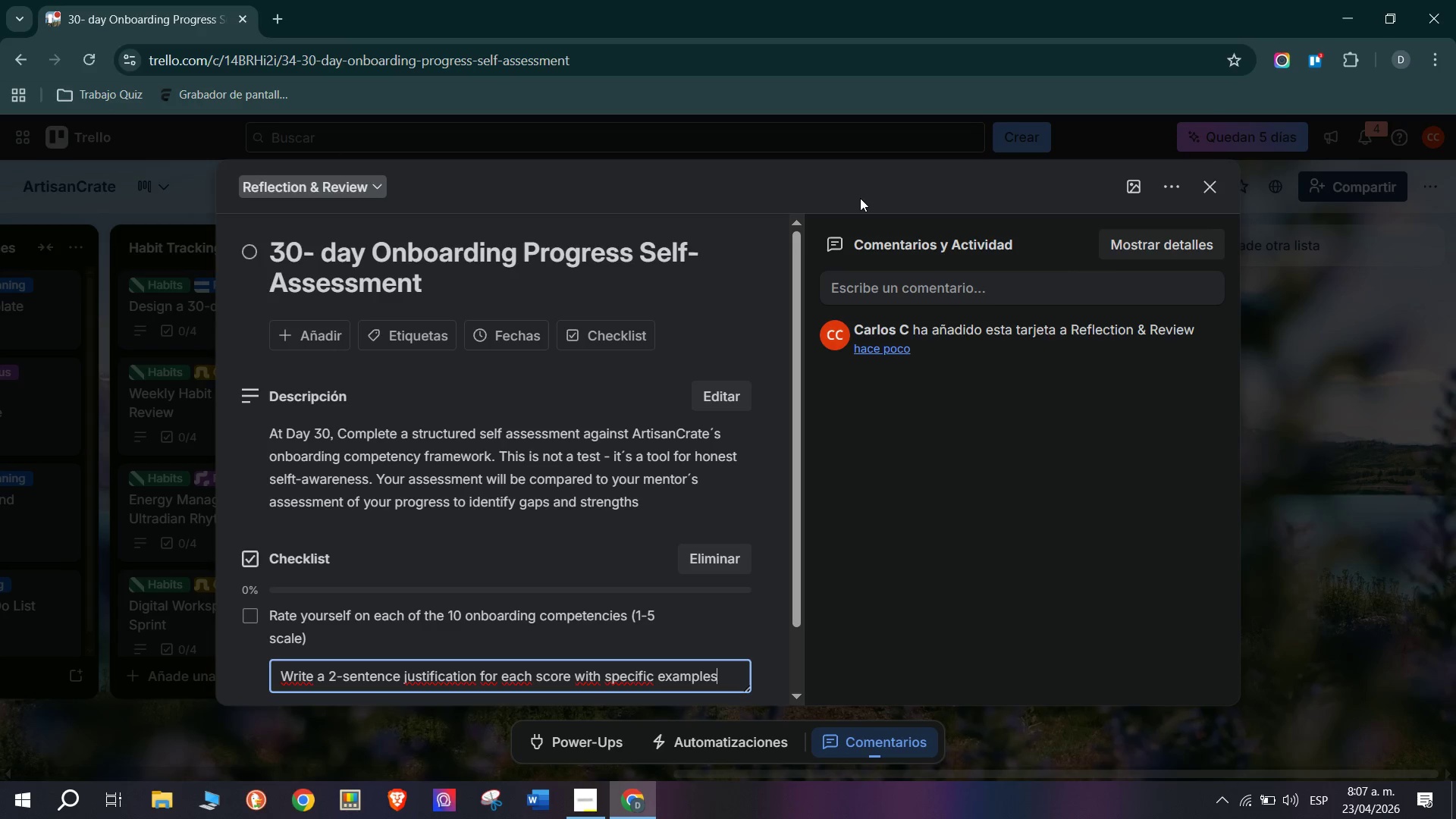 
key(Enter)
 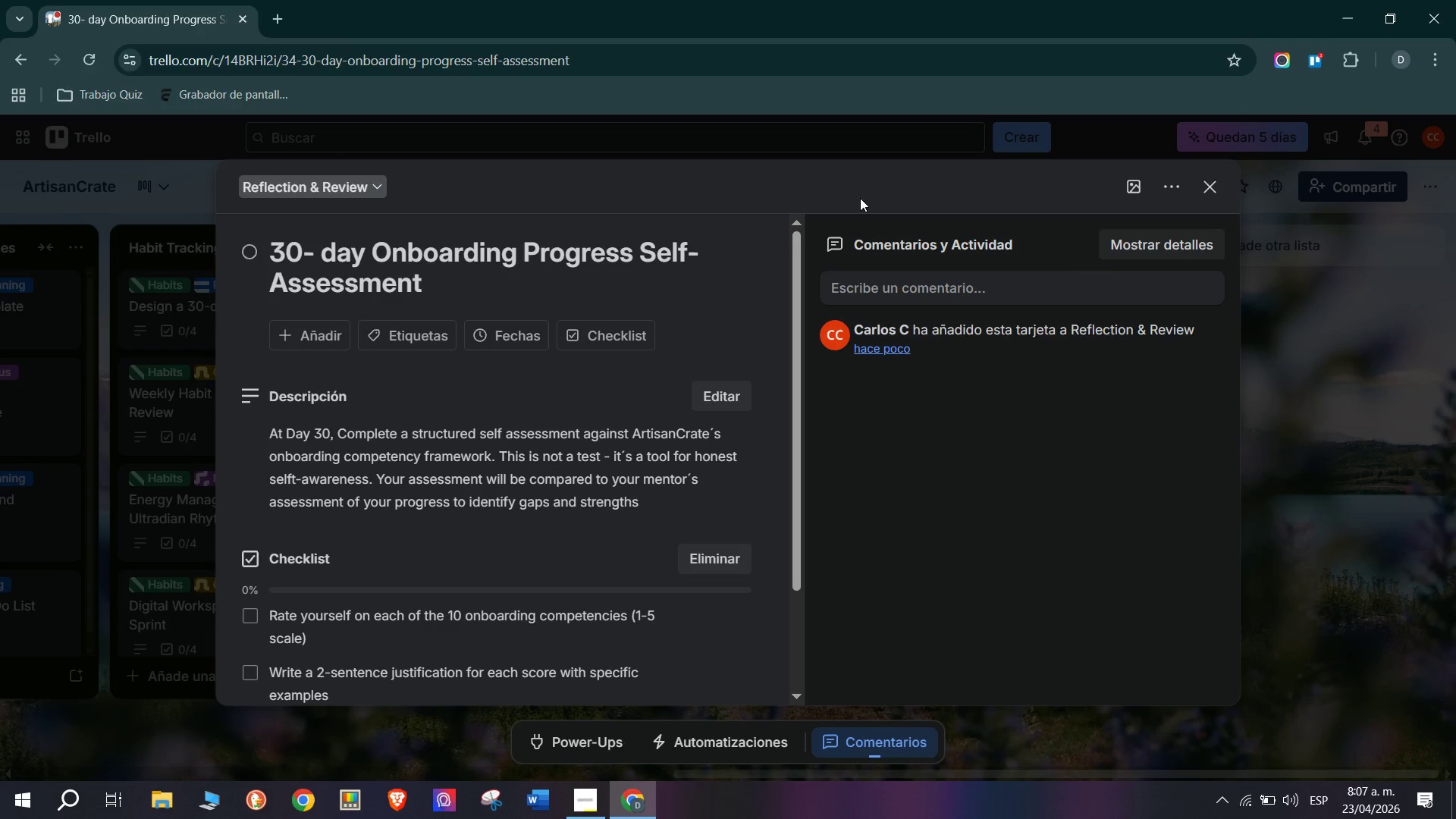 
type(Identigf)
key(Backspace)
type(y your top 2 strengths to build on in month 2 )
 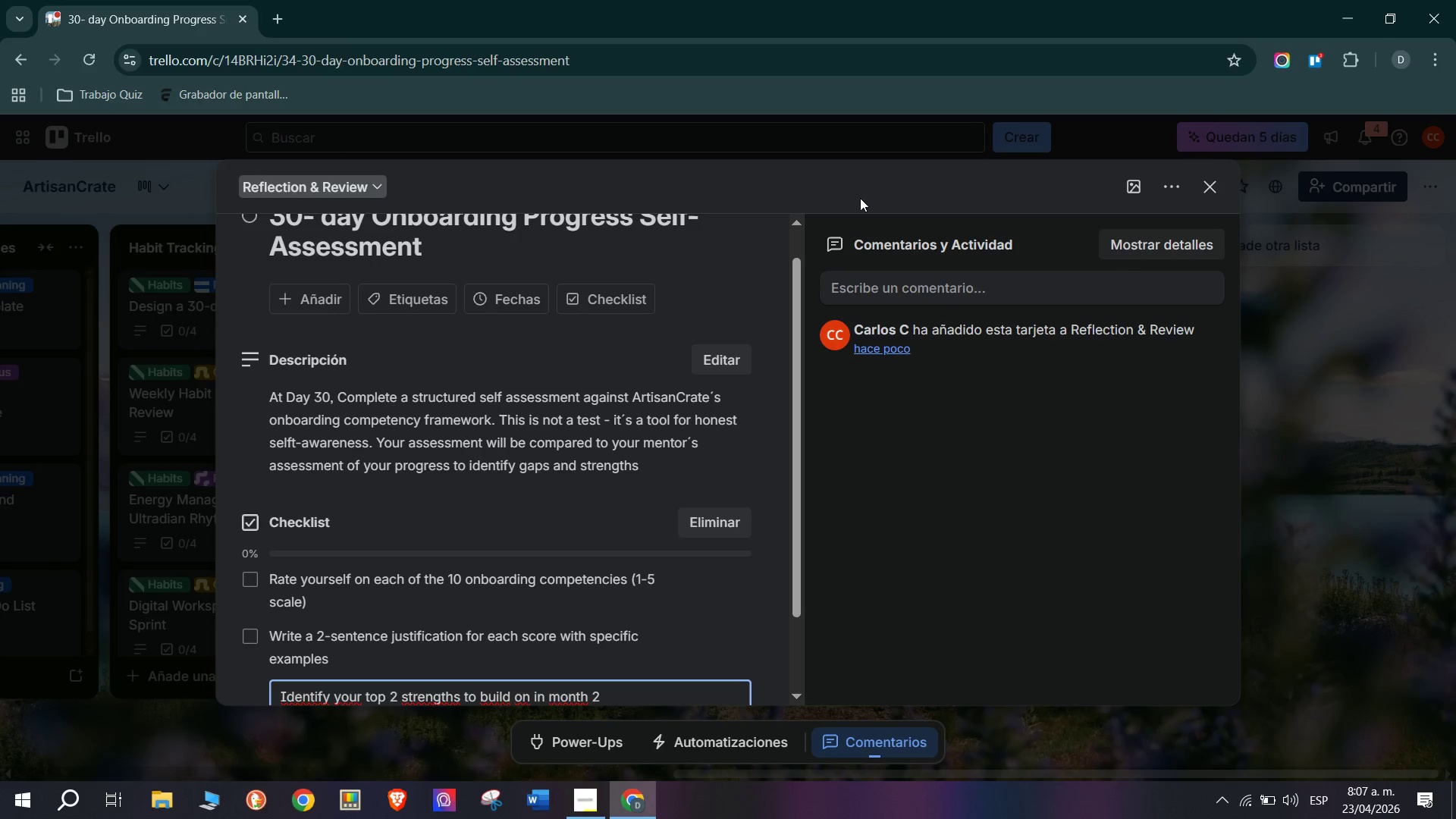 
key(Enter)
 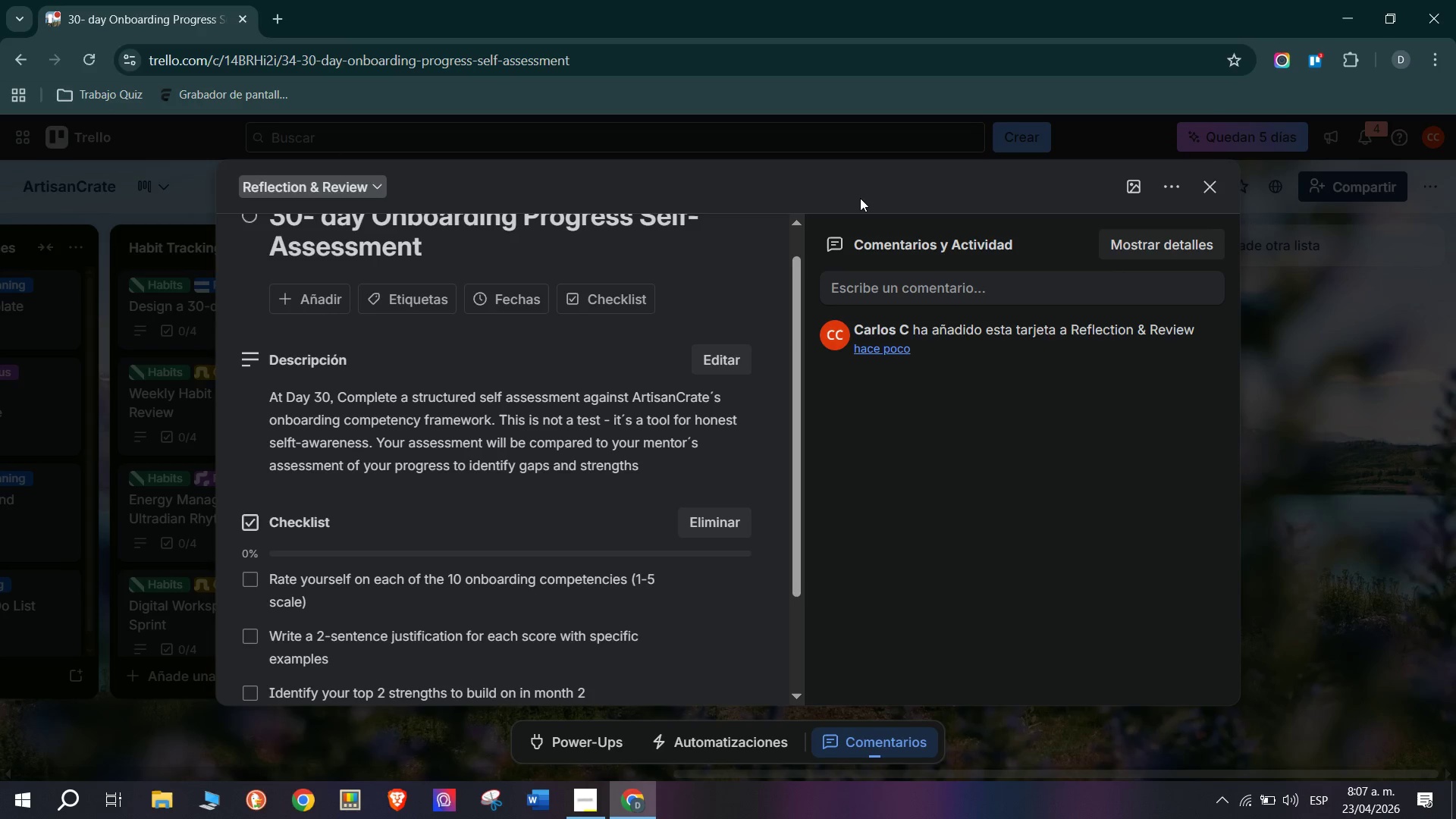 
type(Identify your top 3)
key(Backspace)
type(2 development areas and propose action steps for each)
 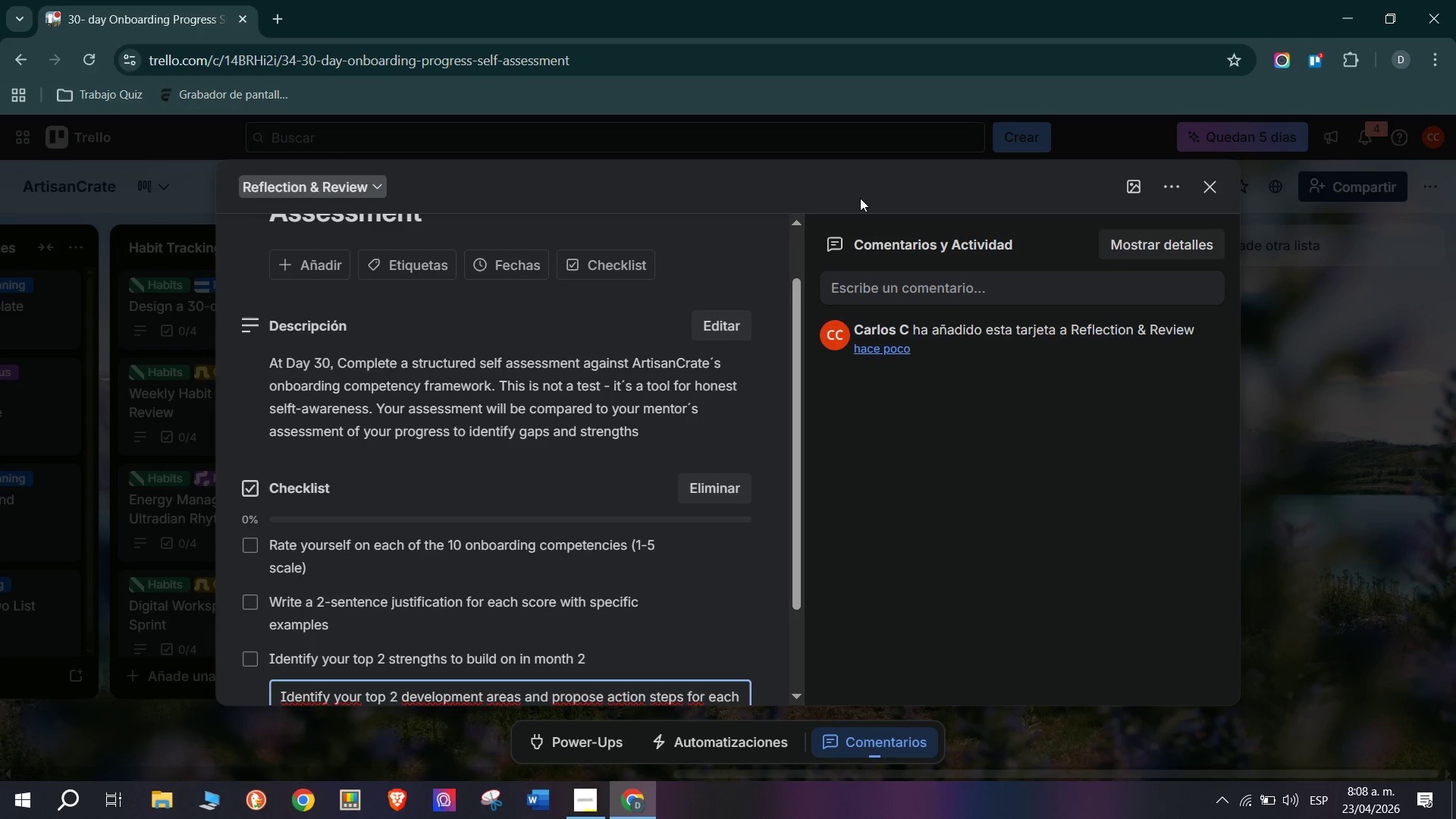 
key(Enter)
 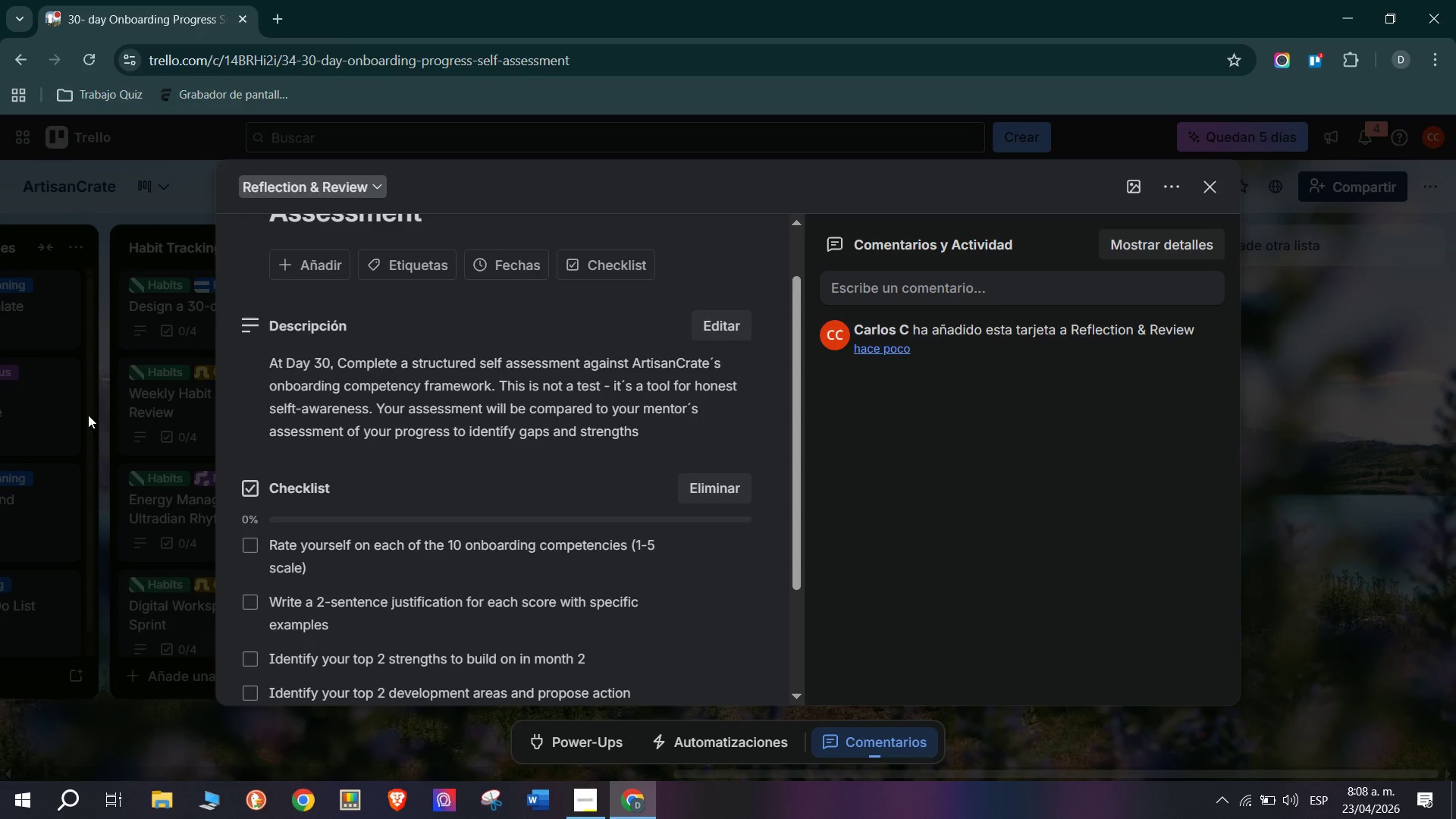 
scroll: coordinate [443, 418], scroll_direction: up, amount: 3.0
 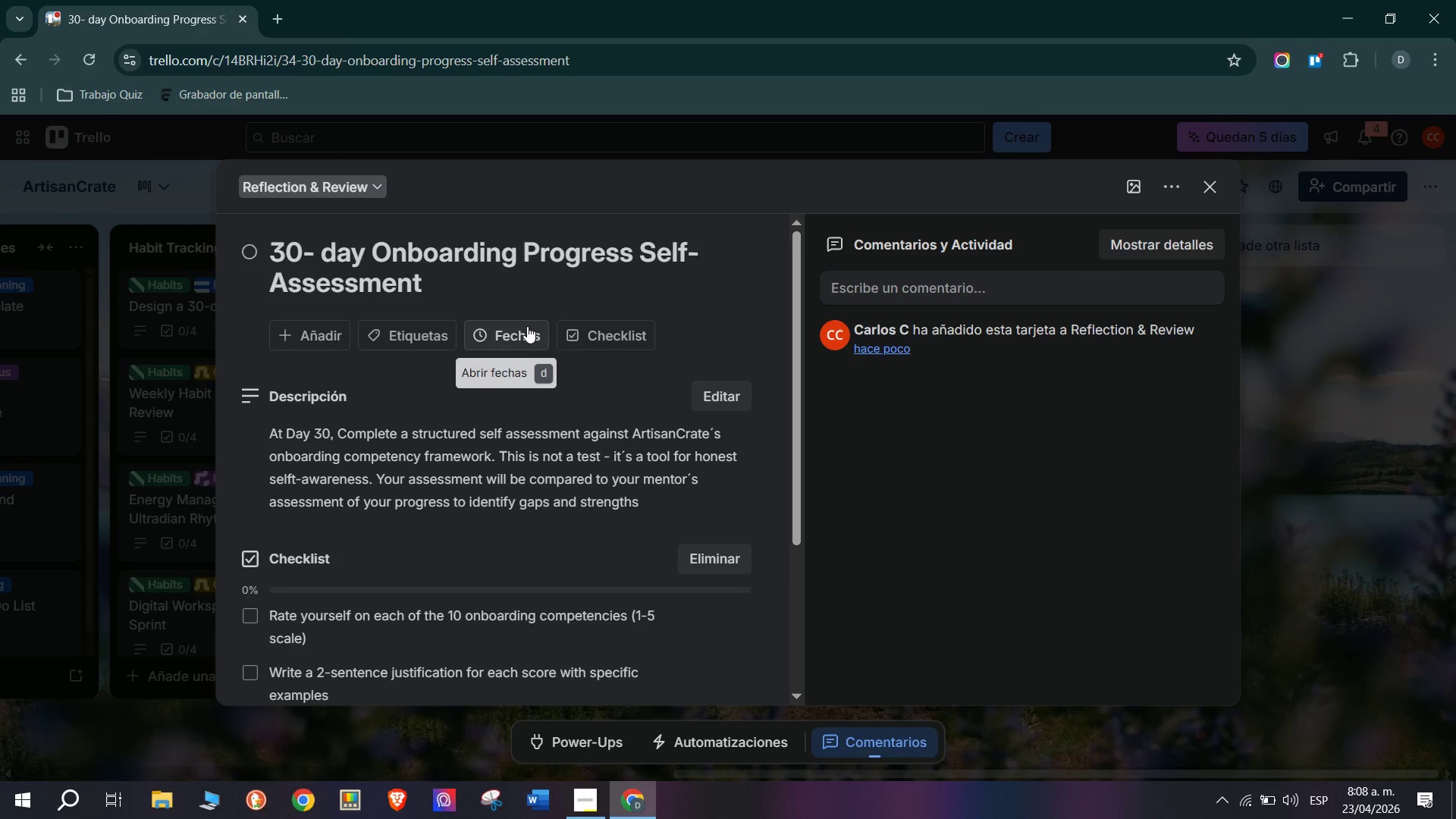 
left_click([602, 329])
 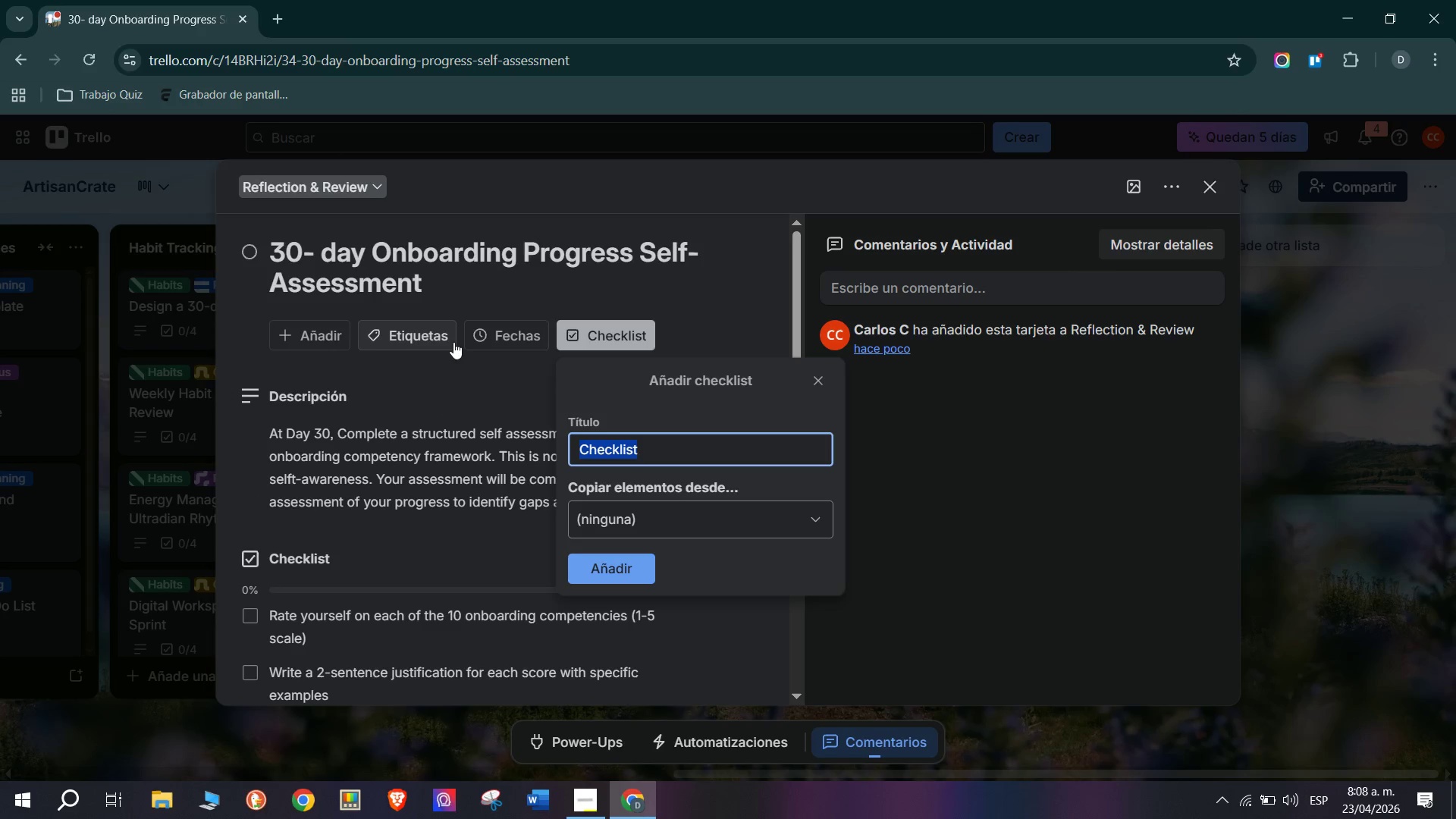 
left_click([435, 336])
 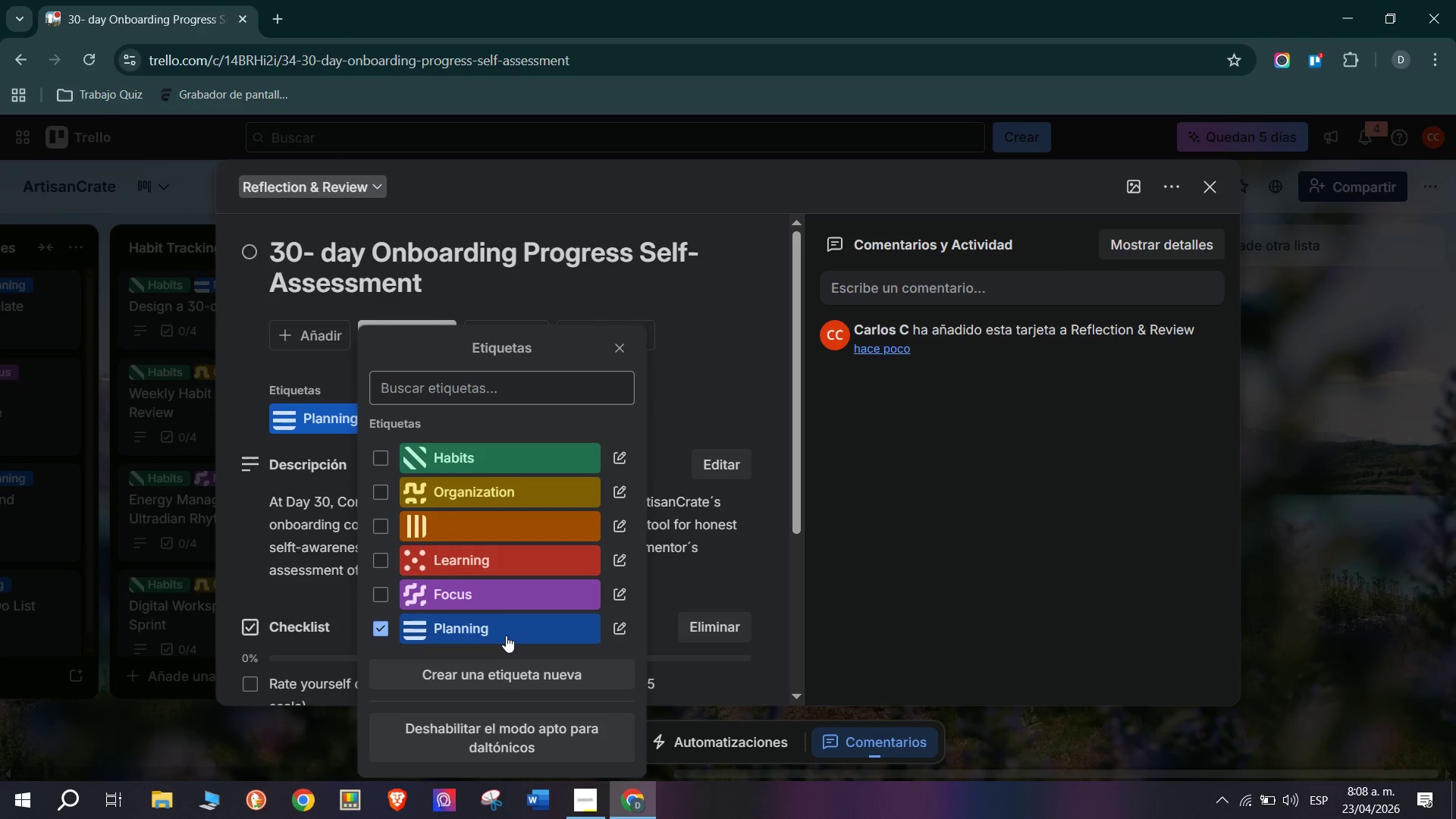 
left_click([491, 557])
 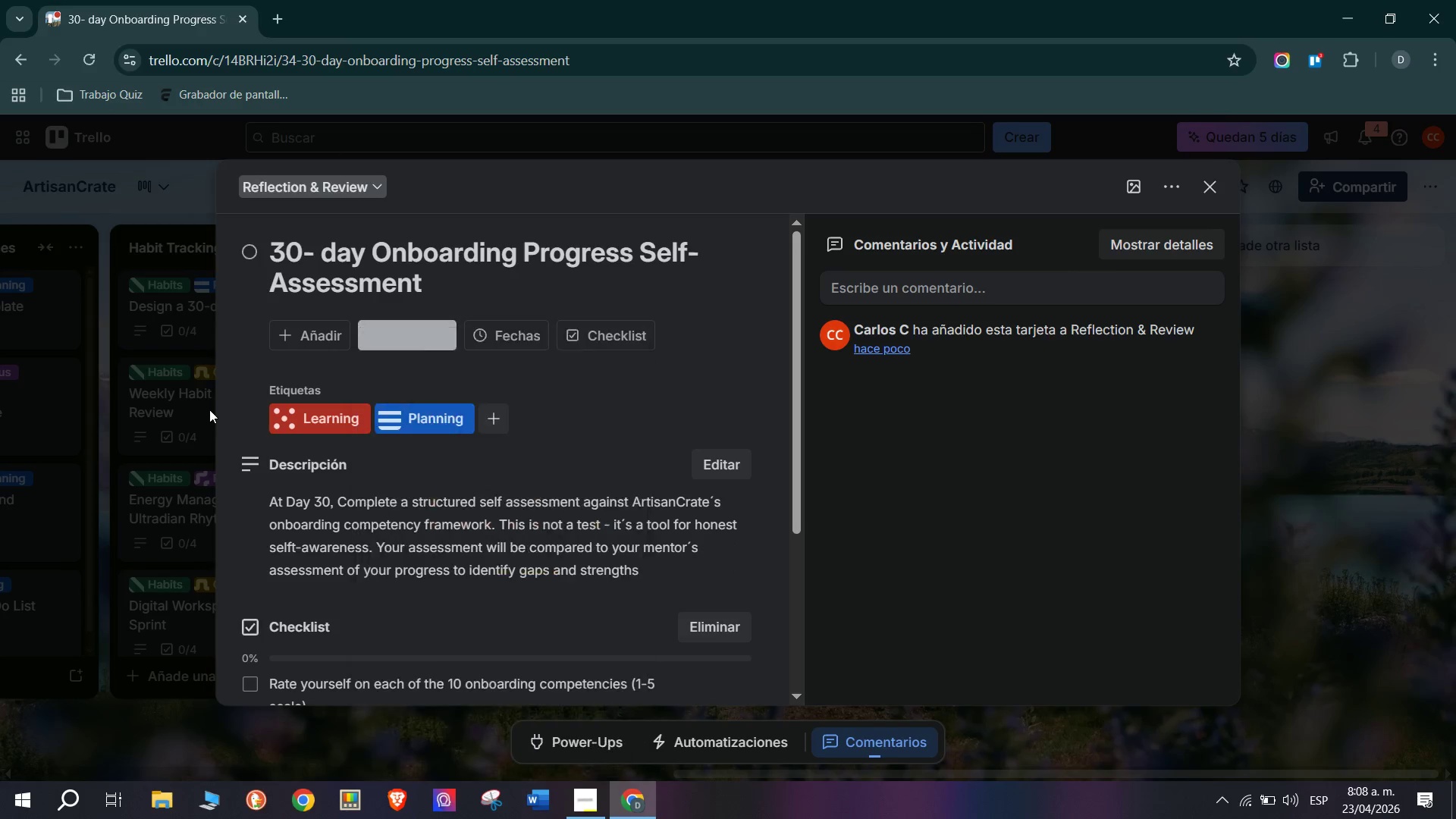 
double_click([71, 466])
 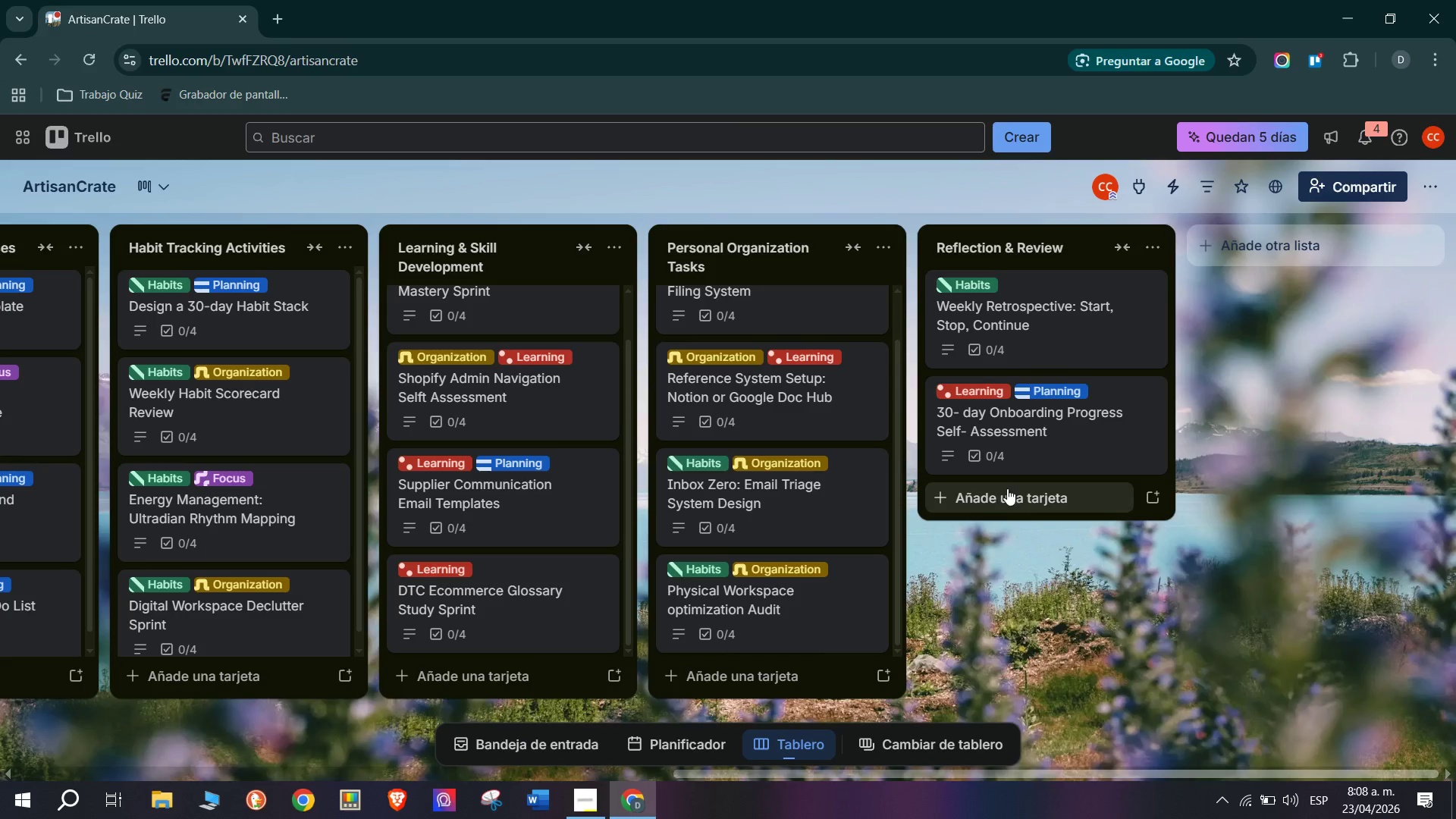 
left_click([1015, 494])
 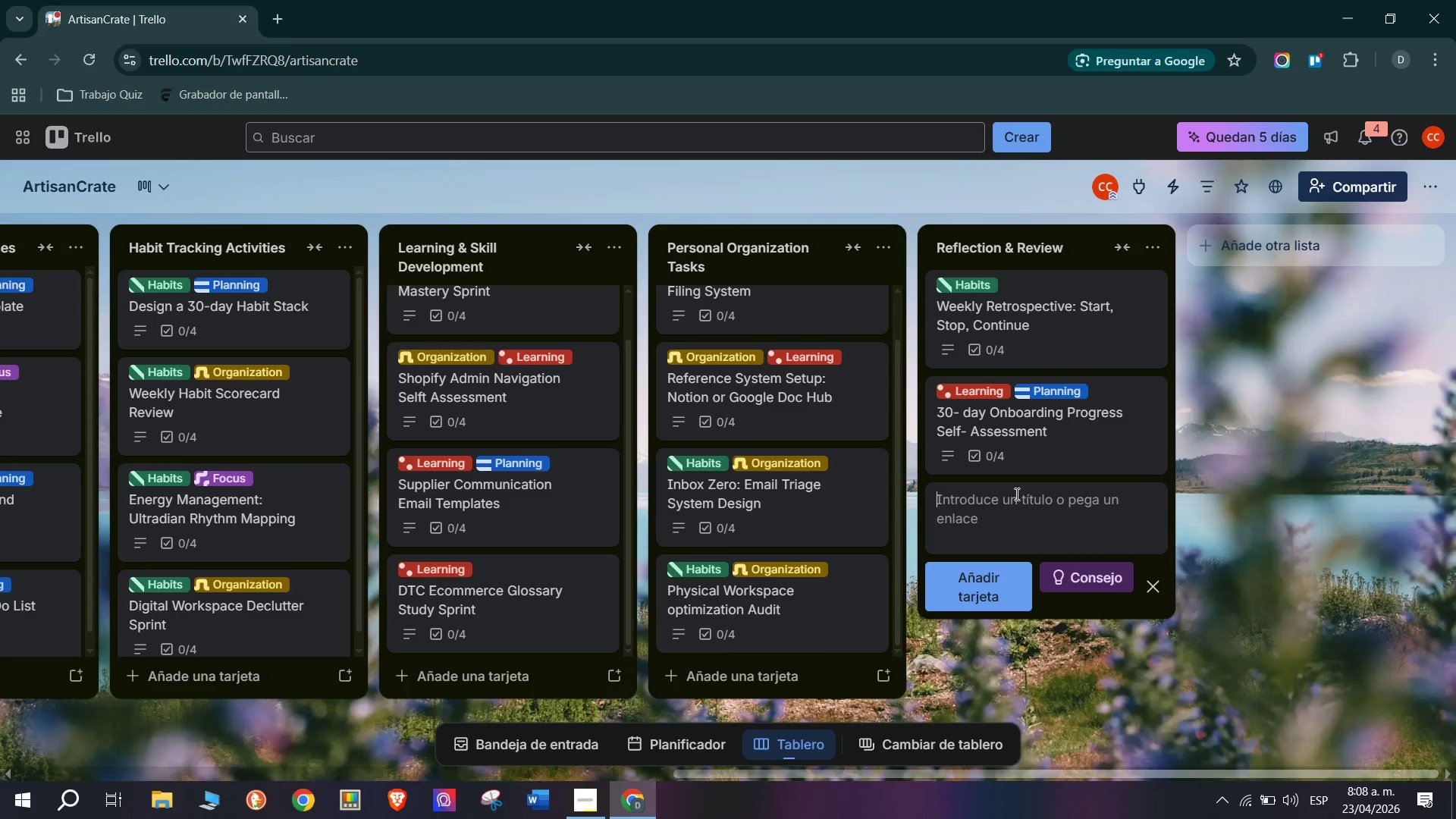 
wait(10.66)
 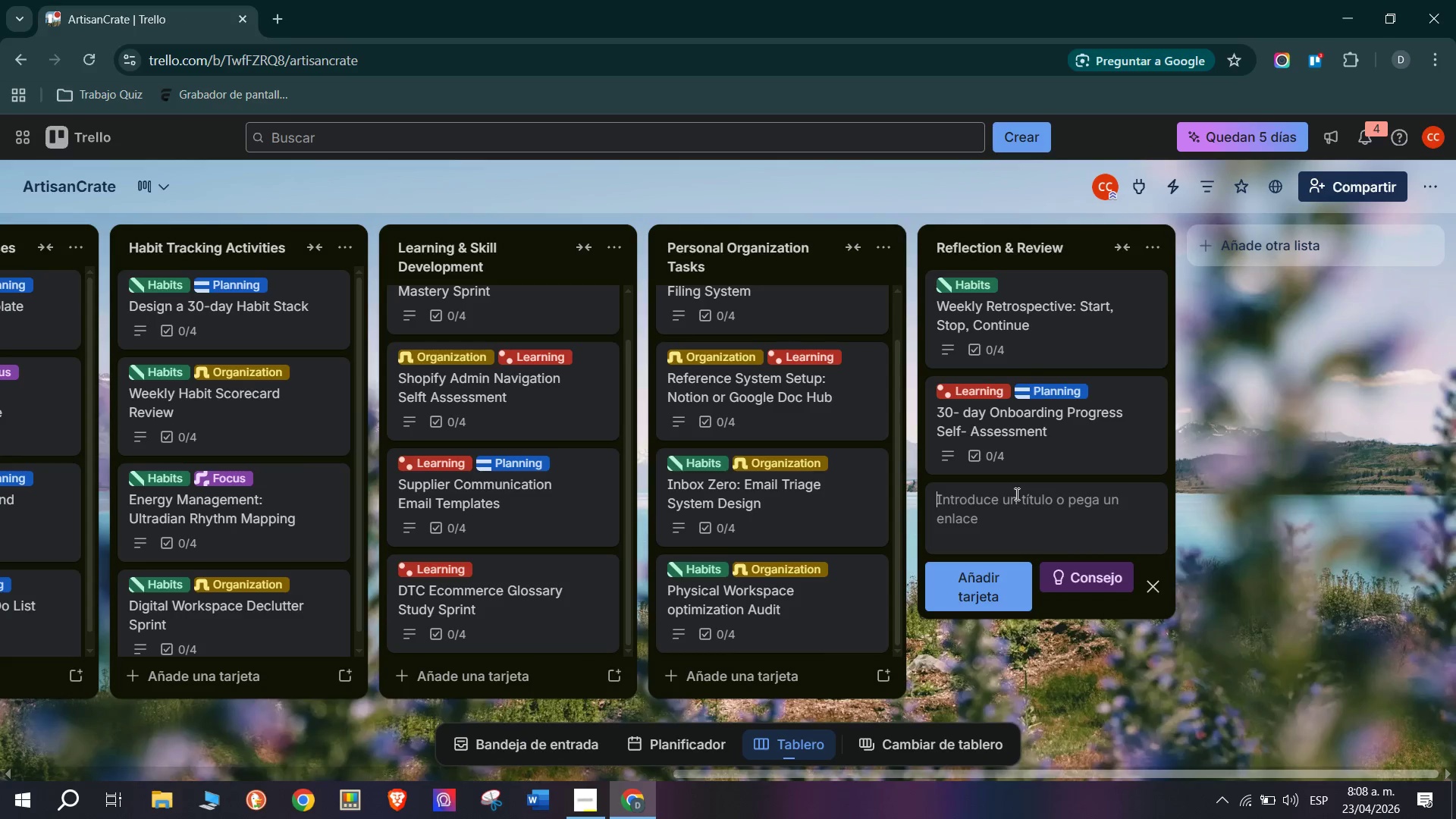 
left_click([592, 793])